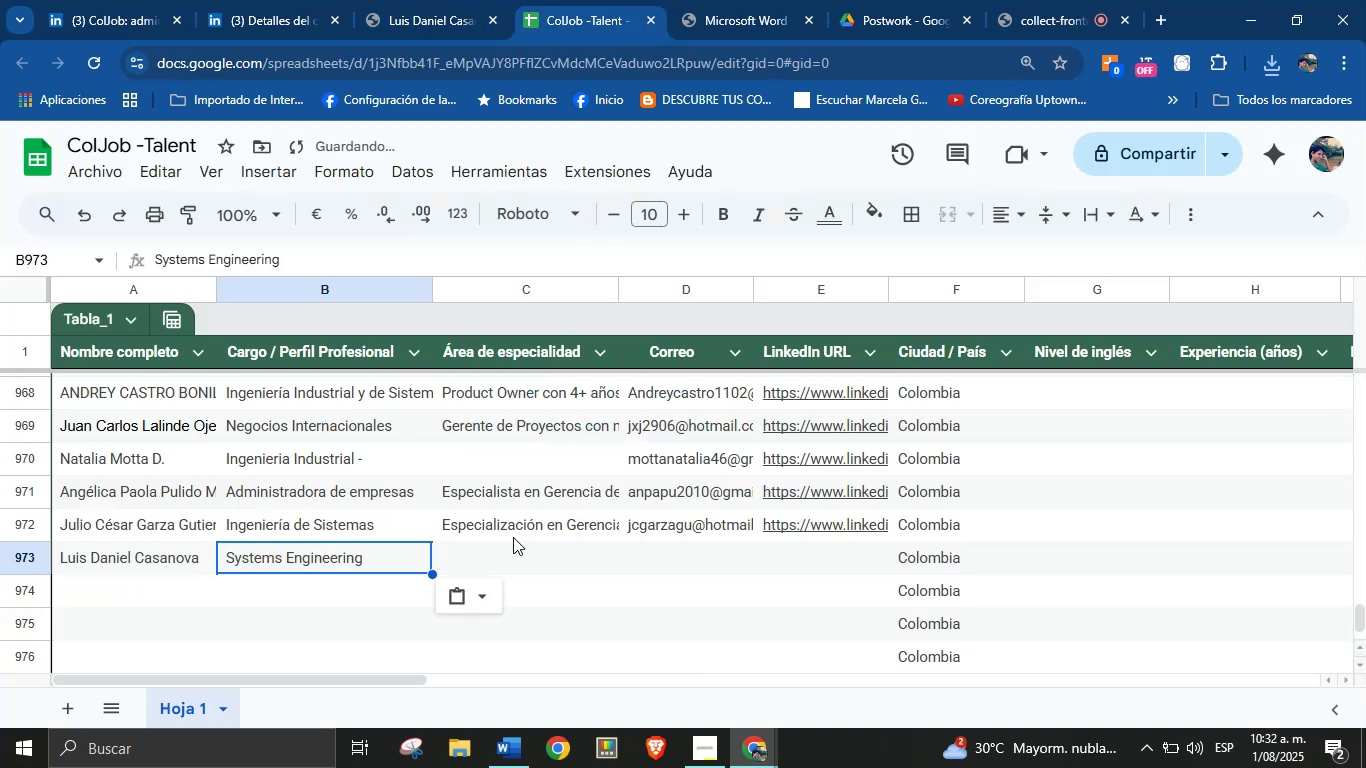 
left_click([511, 554])
 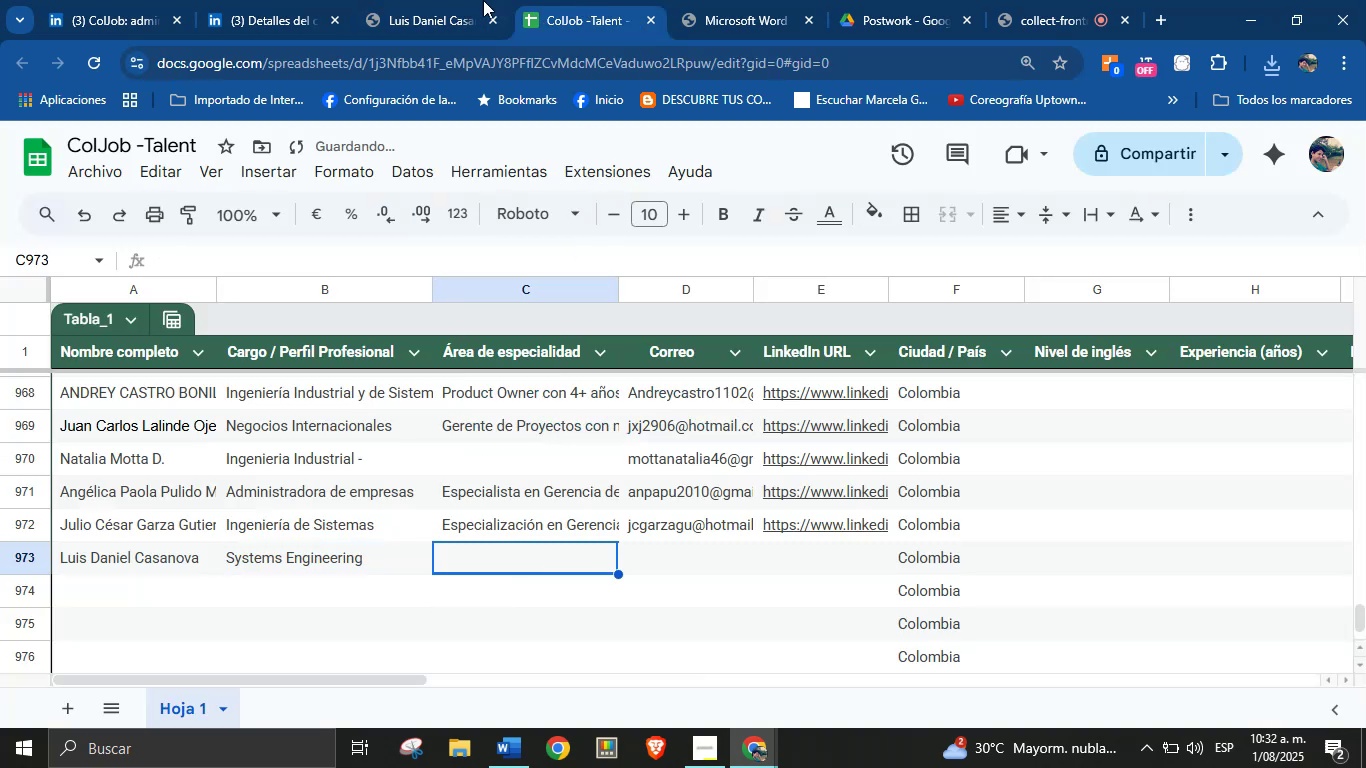 
left_click([458, 0])
 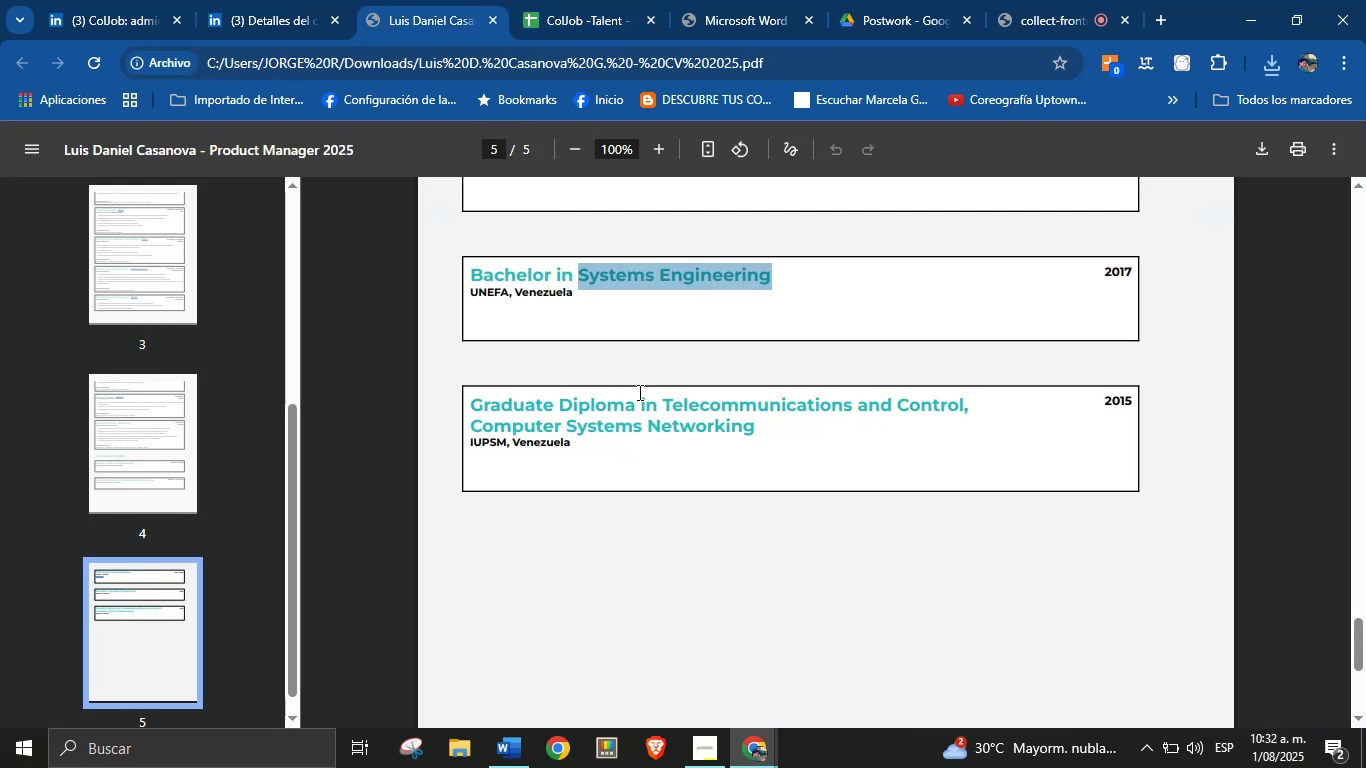 
scroll: coordinate [646, 396], scroll_direction: up, amount: 3.0
 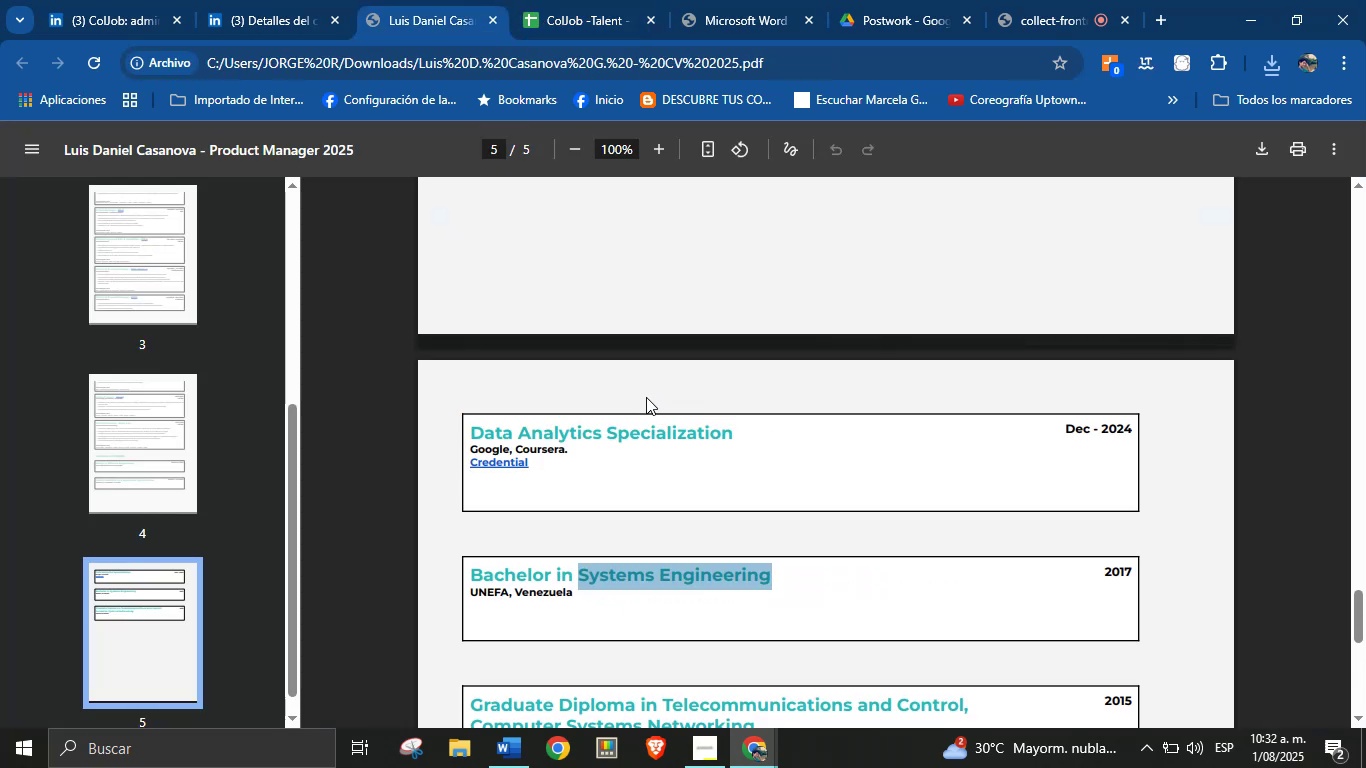 
scroll: coordinate [648, 450], scroll_direction: down, amount: 1.0
 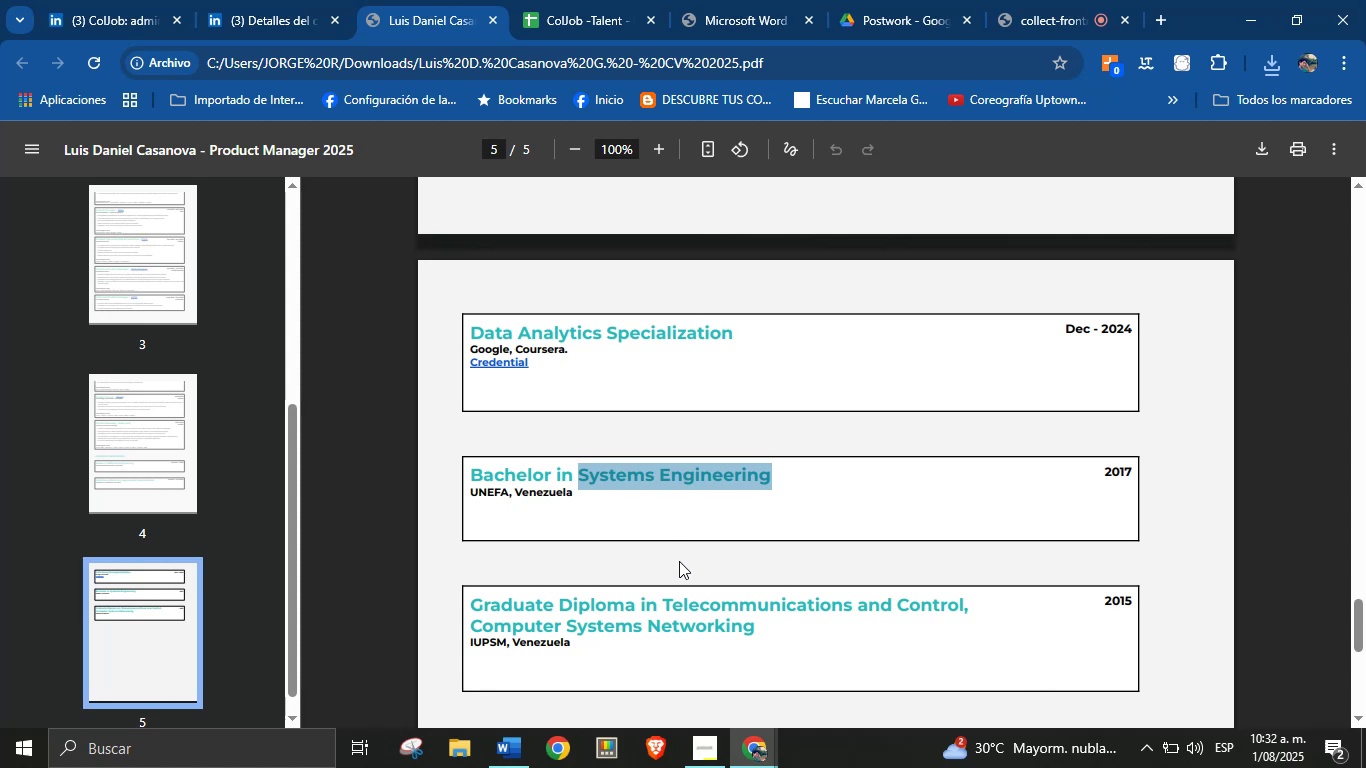 
left_click([685, 595])
 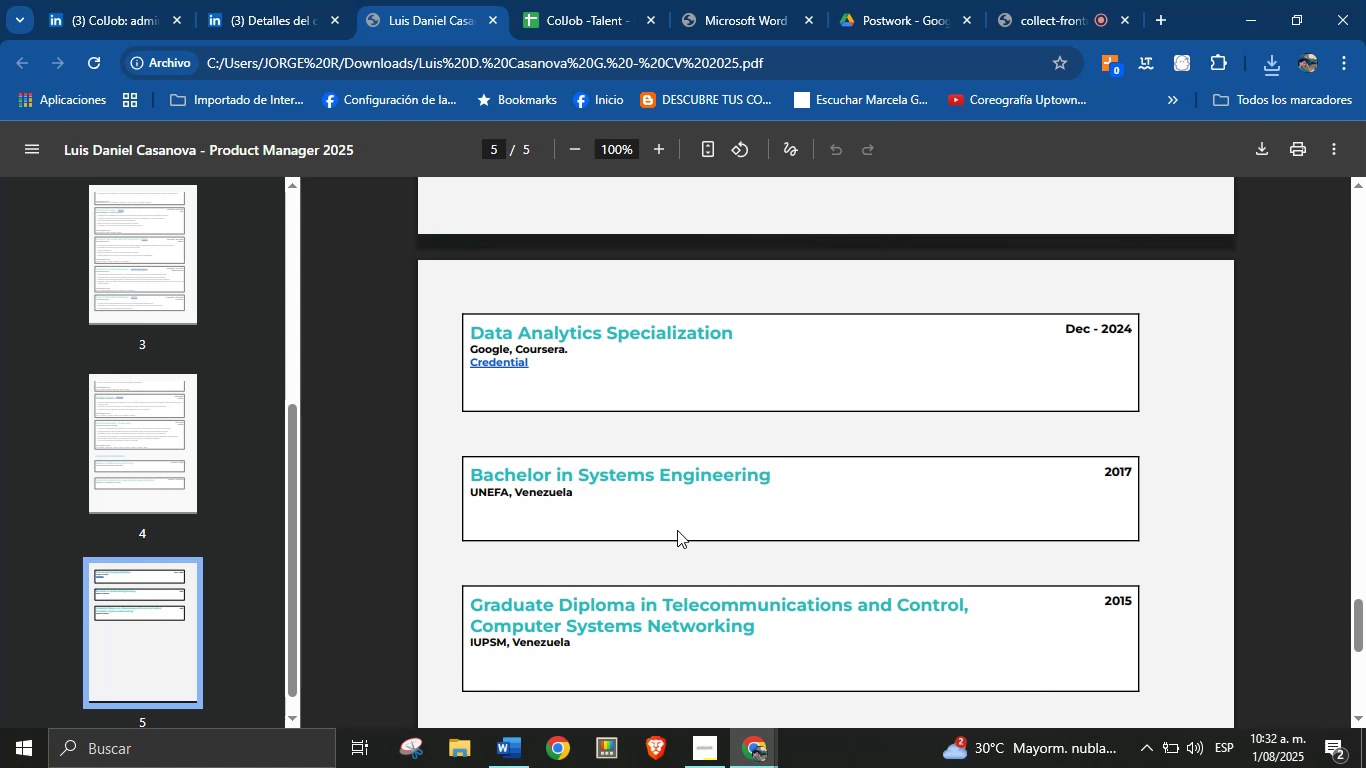 
scroll: coordinate [673, 431], scroll_direction: up, amount: 5.0
 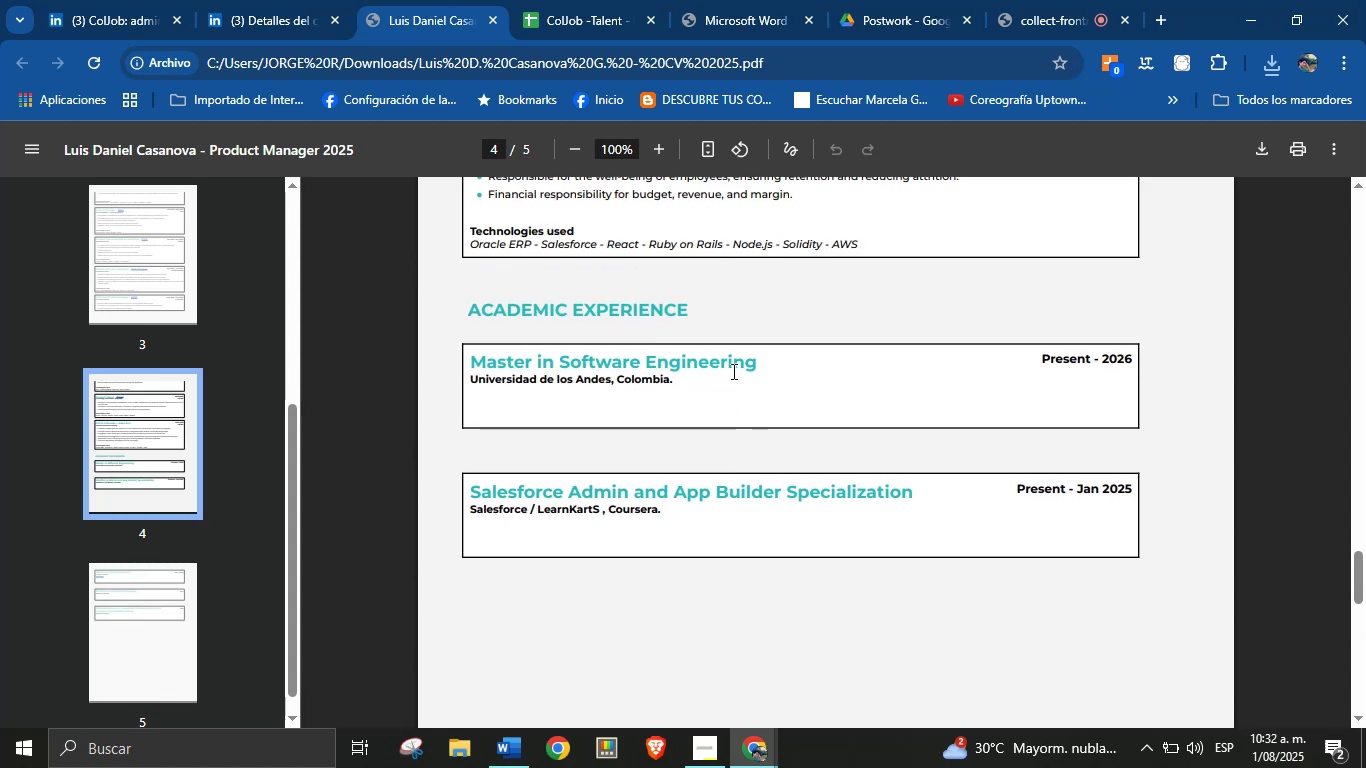 
double_click([733, 367])
 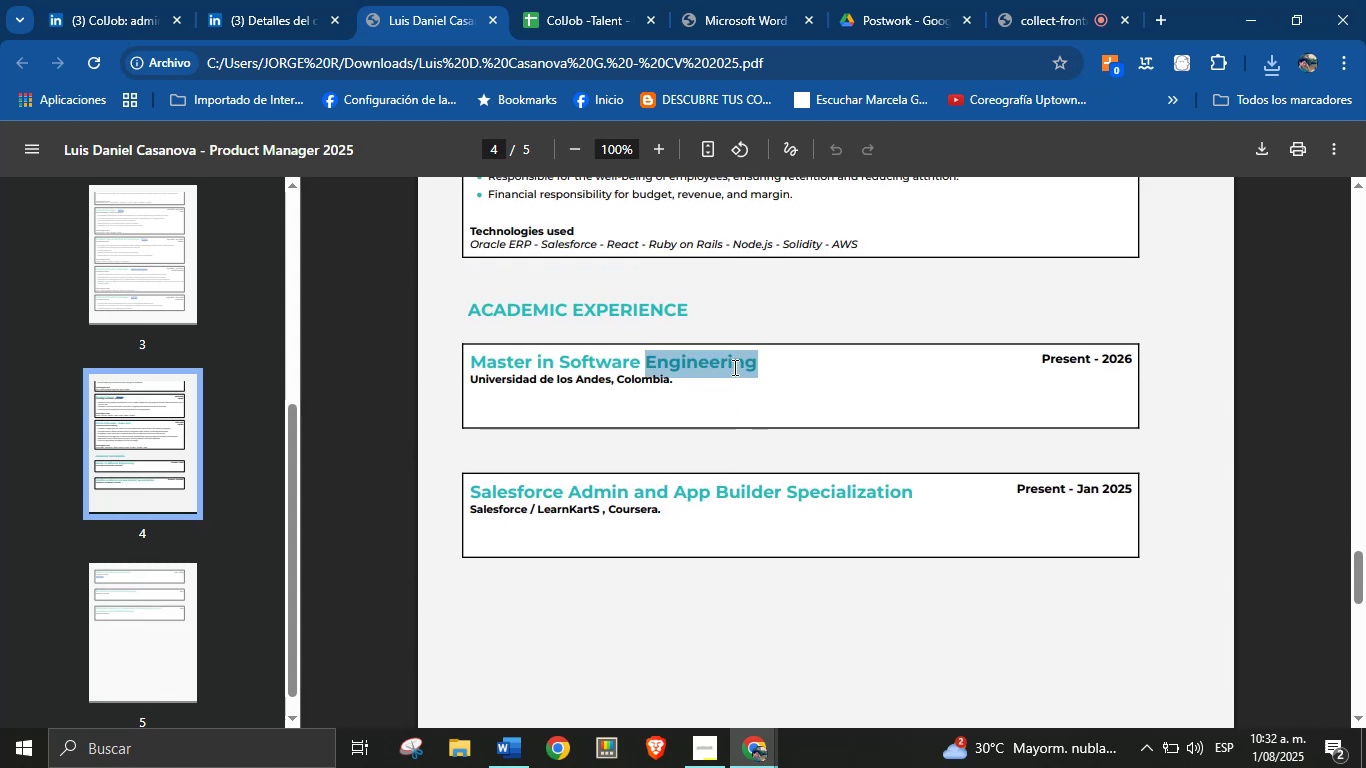 
triple_click([733, 367])
 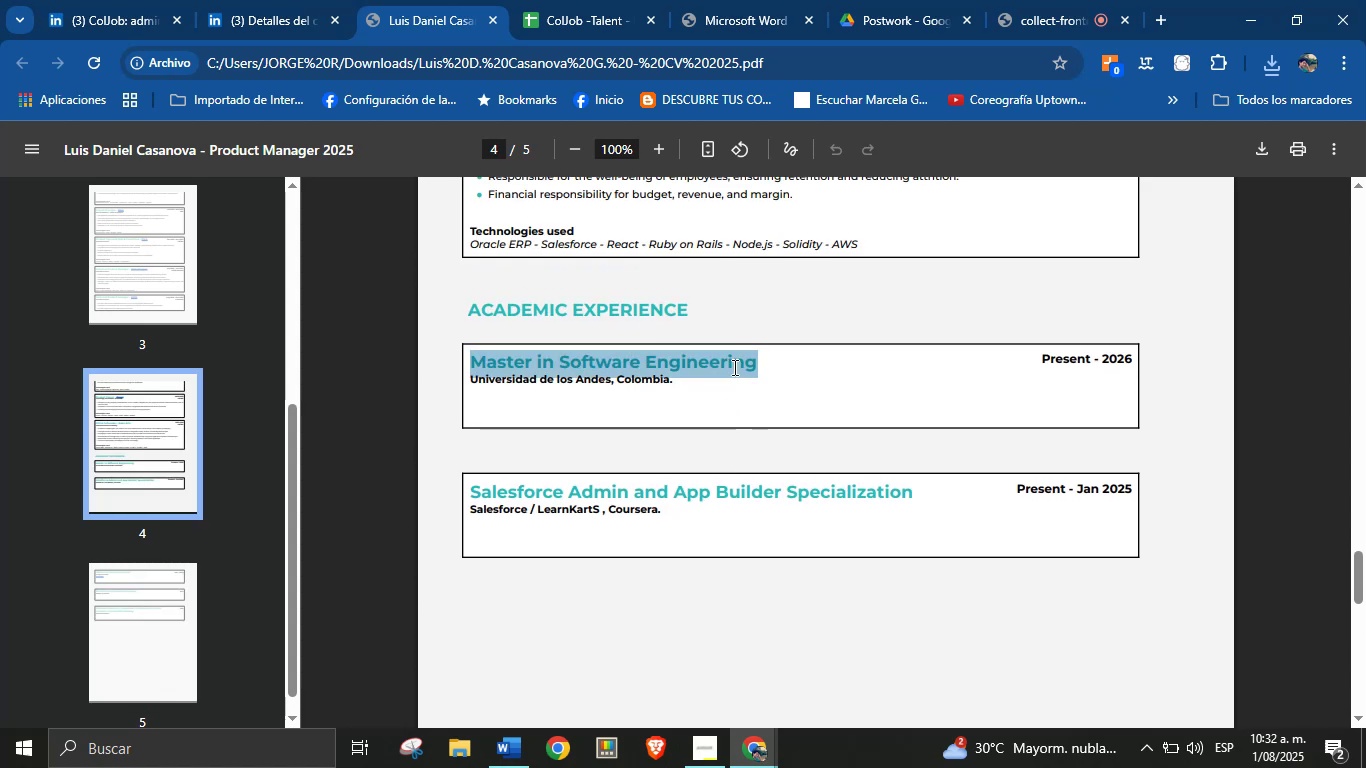 
key(Control+C)
 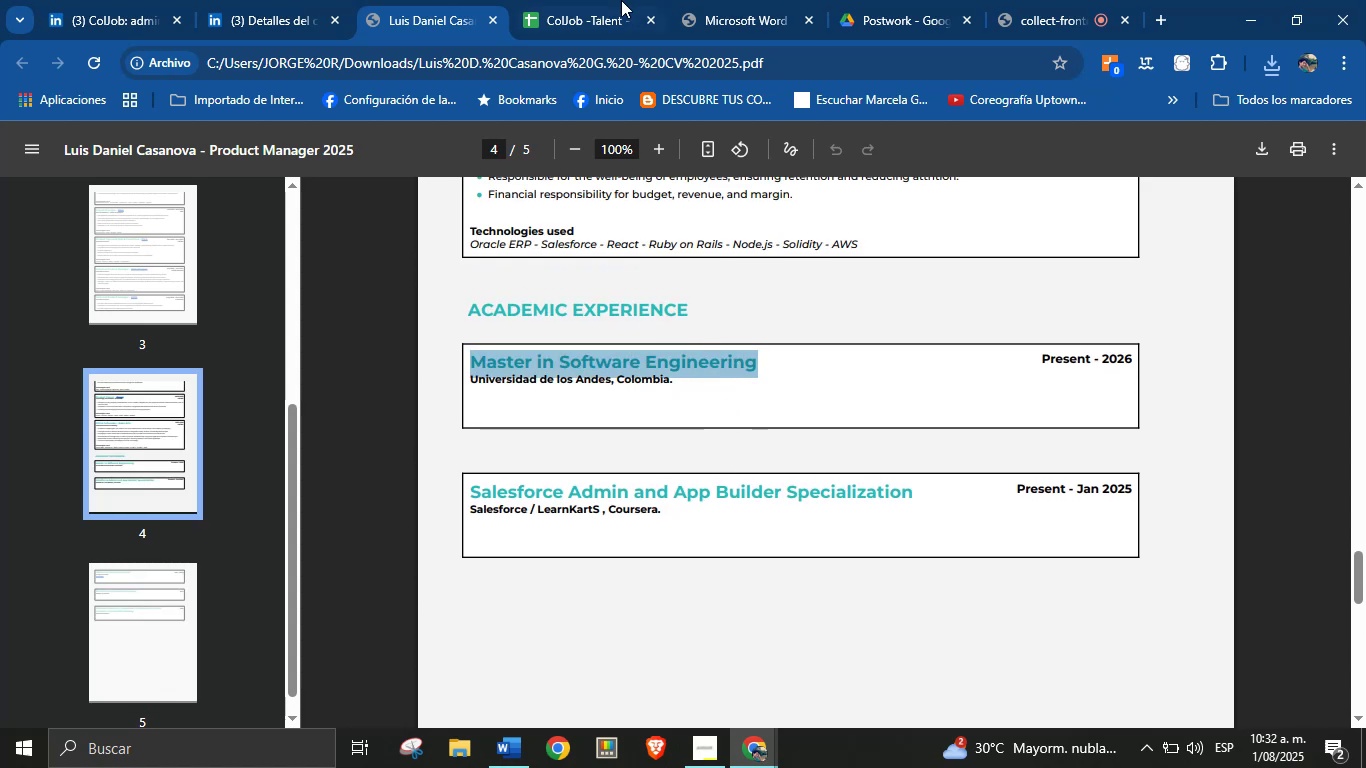 
left_click([611, 0])
 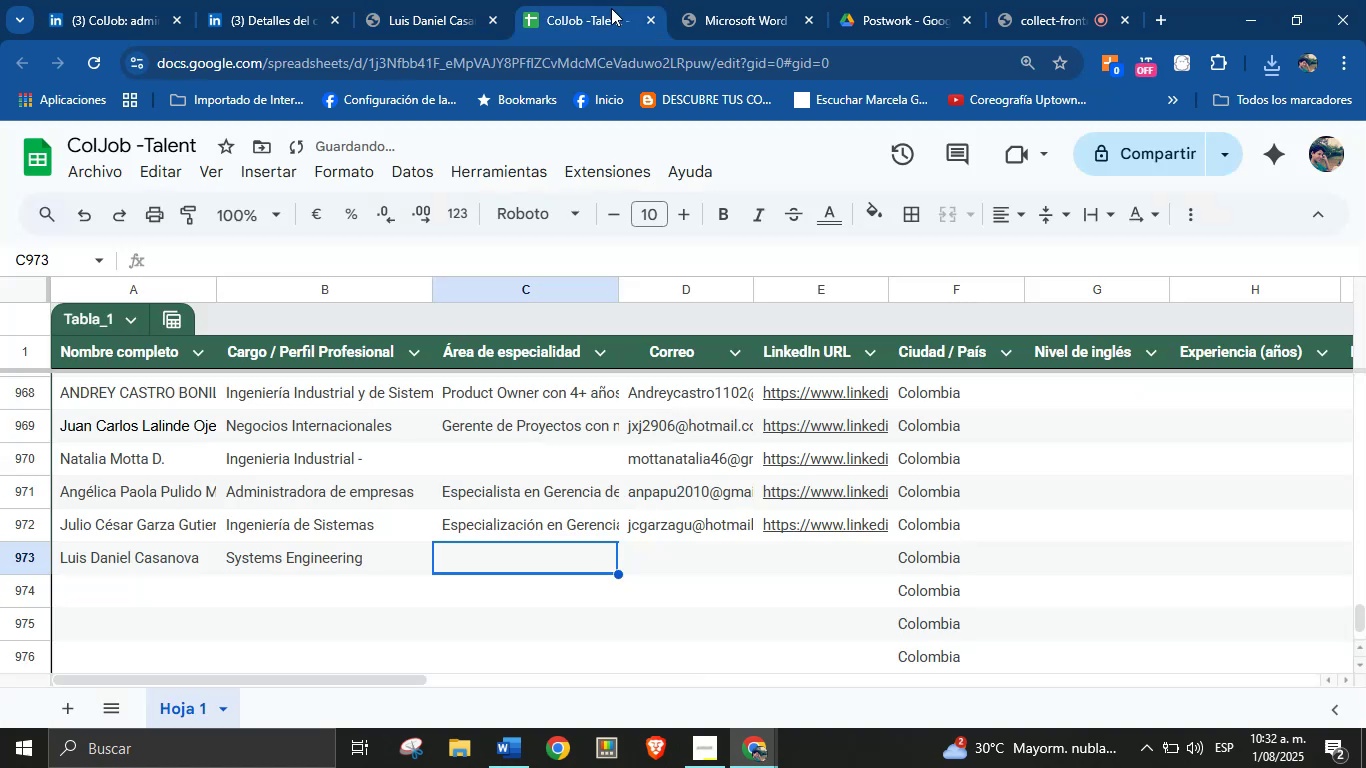 
key(Control+V)
 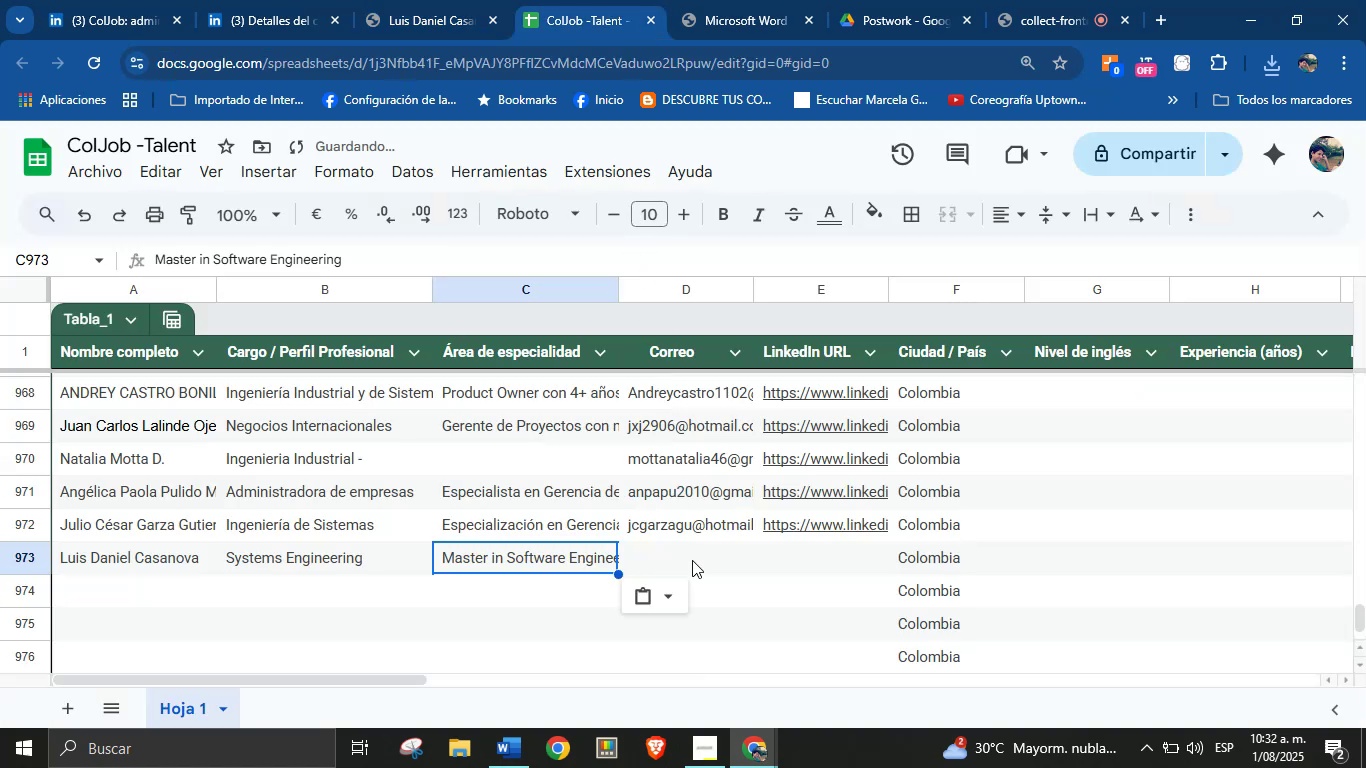 
left_click([692, 562])
 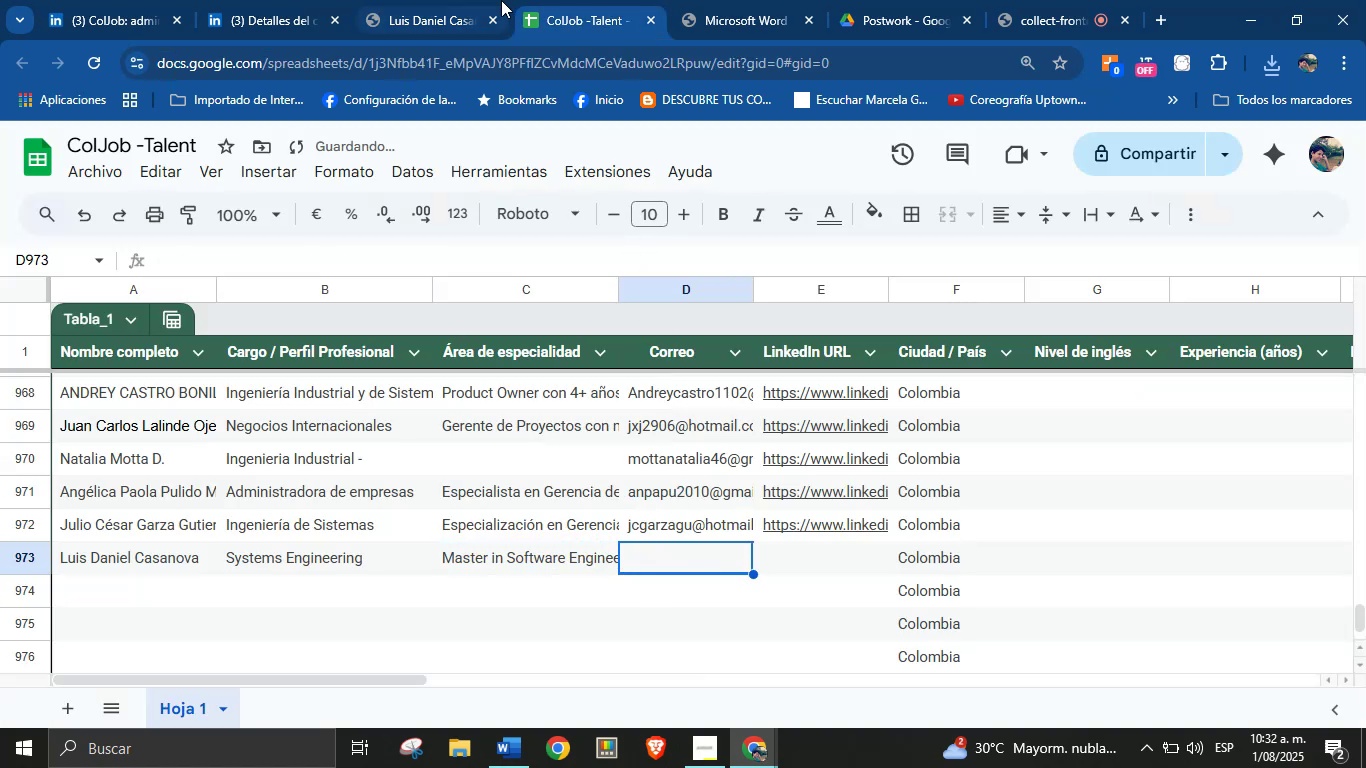 
left_click([459, 0])
 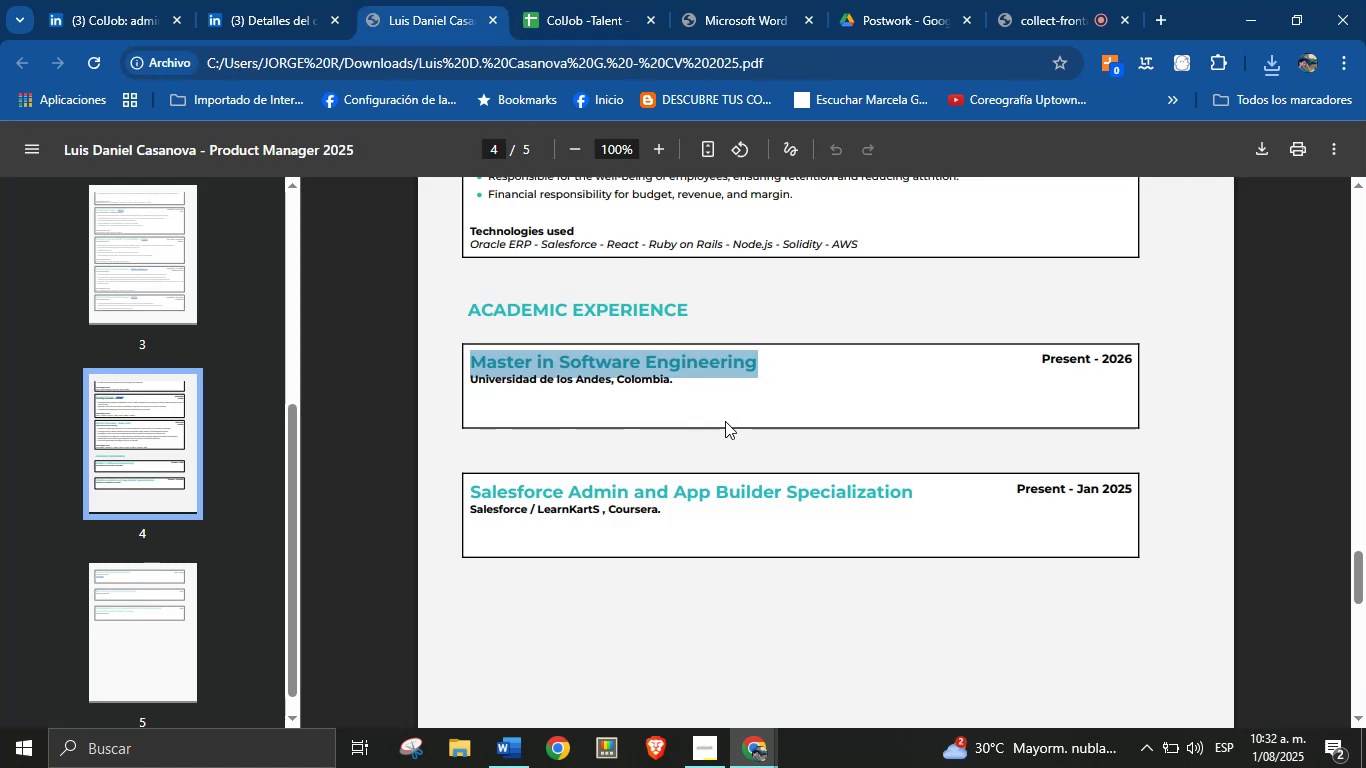 
left_click([729, 430])
 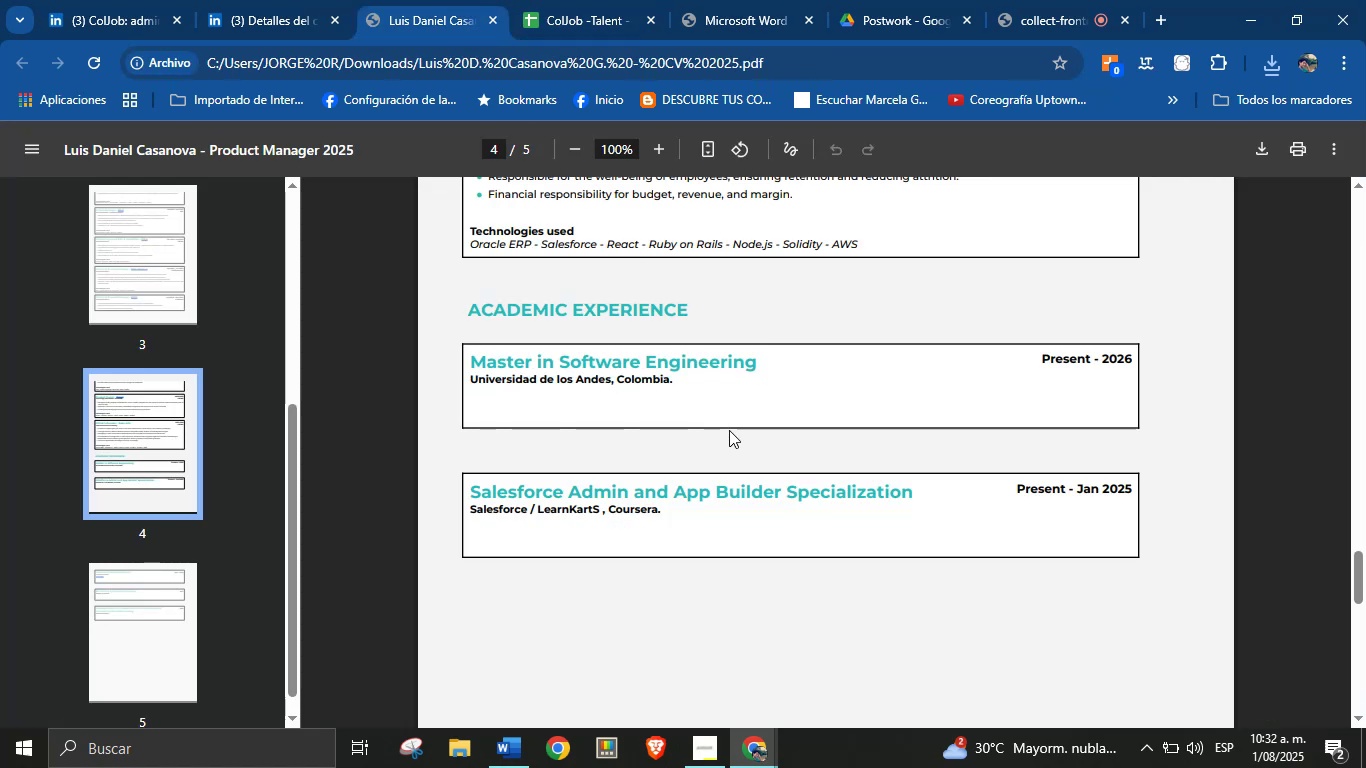 
scroll: coordinate [742, 471], scroll_direction: up, amount: 24.0
 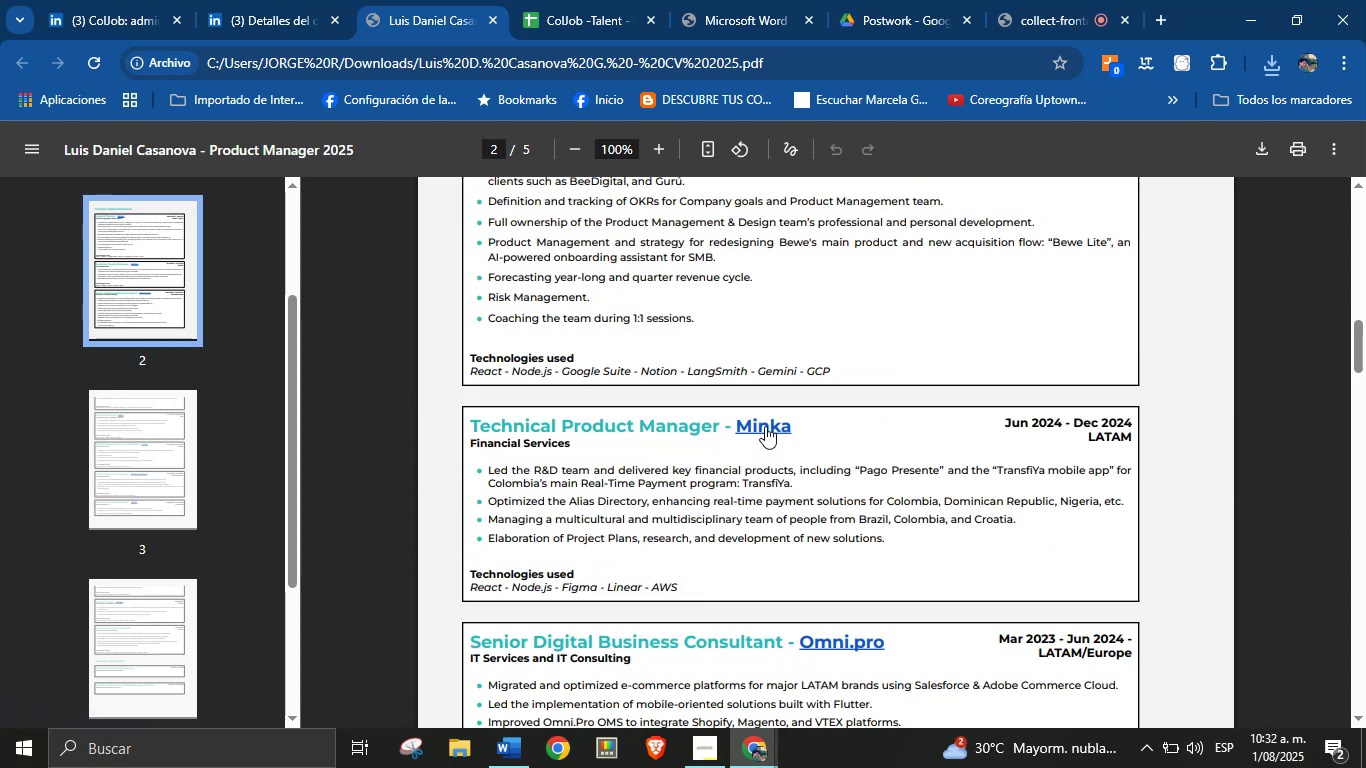 
right_click([765, 426])
 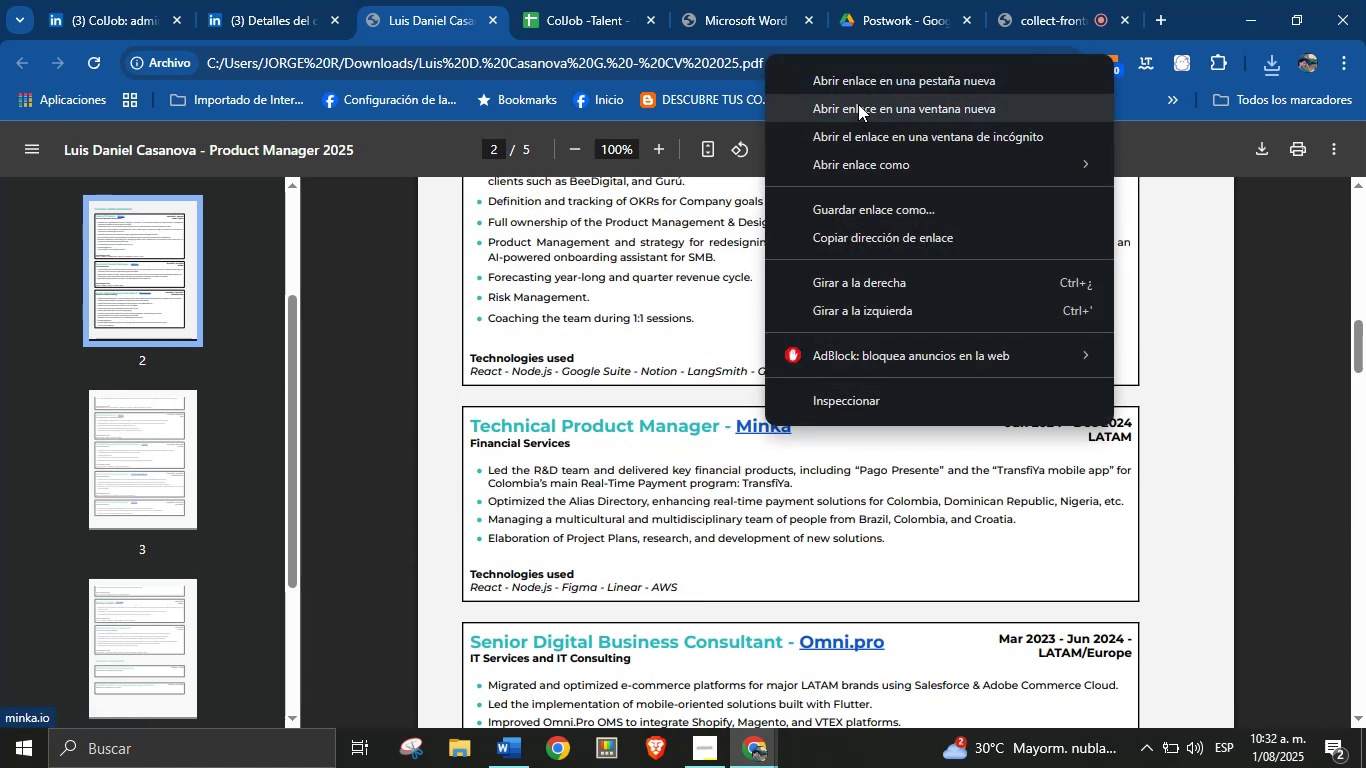 
left_click([871, 81])
 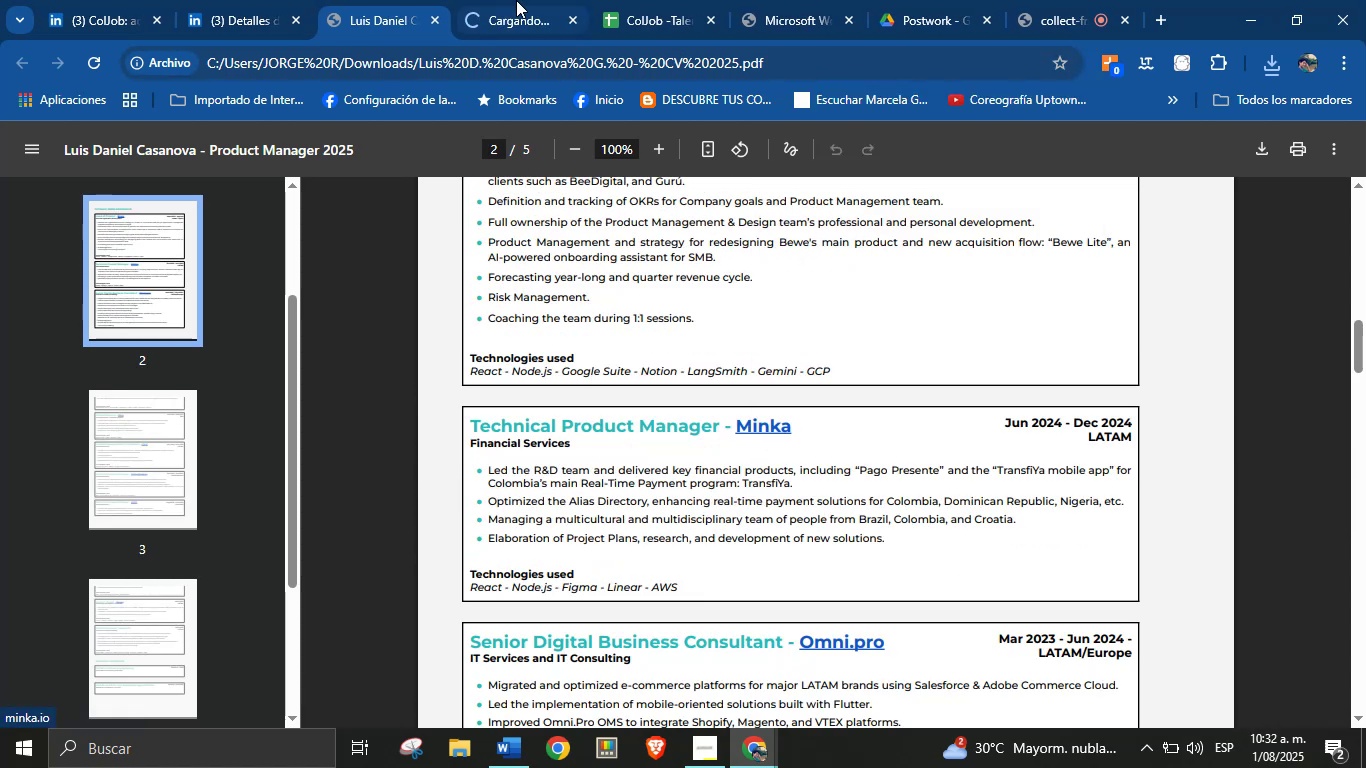 
left_click([513, 0])
 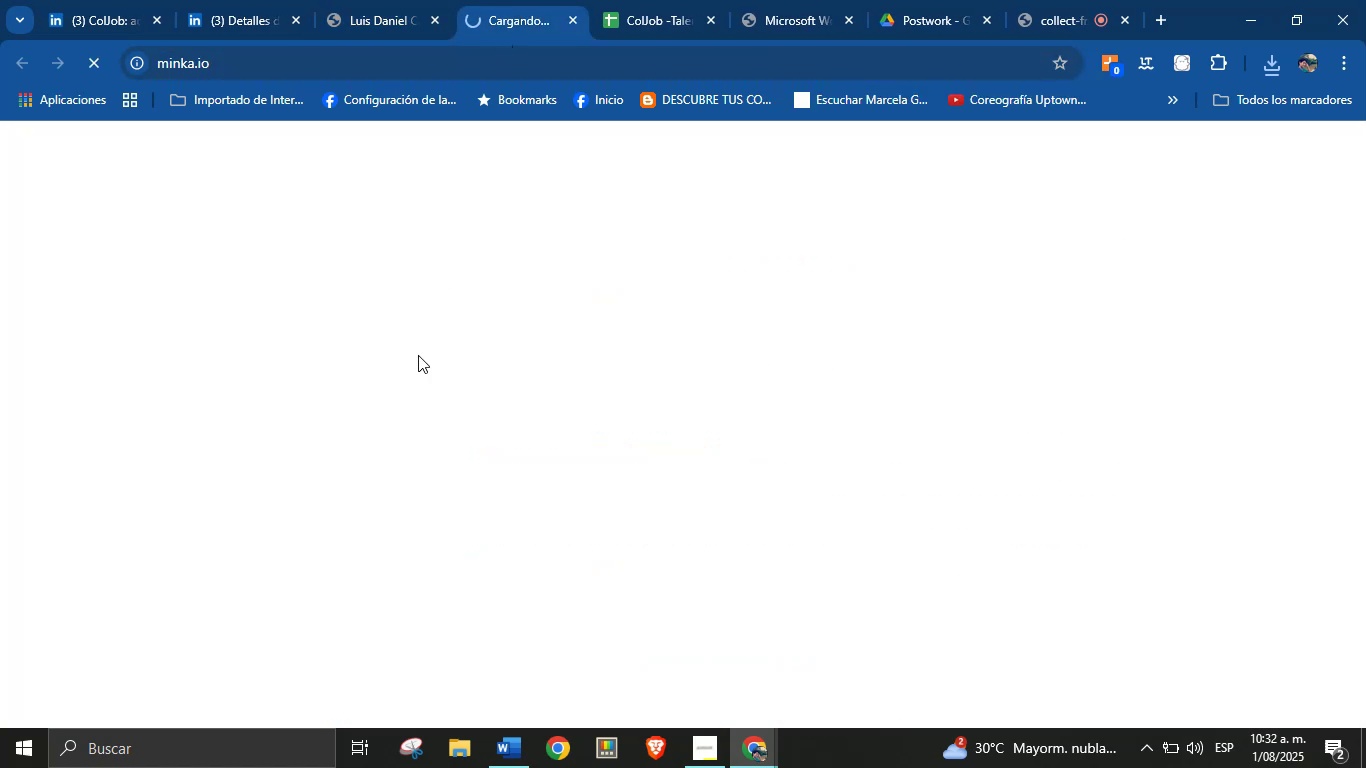 
left_click([386, 0])
 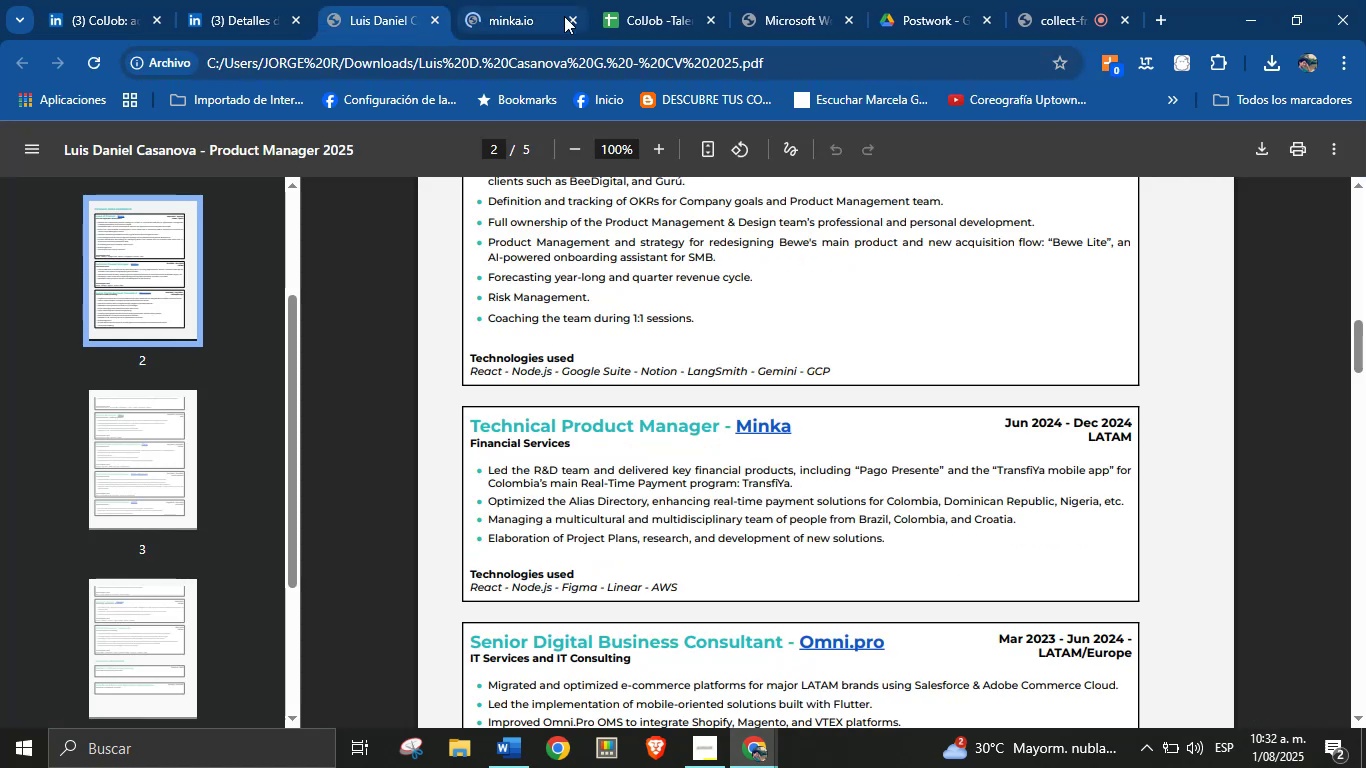 
left_click([569, 18])
 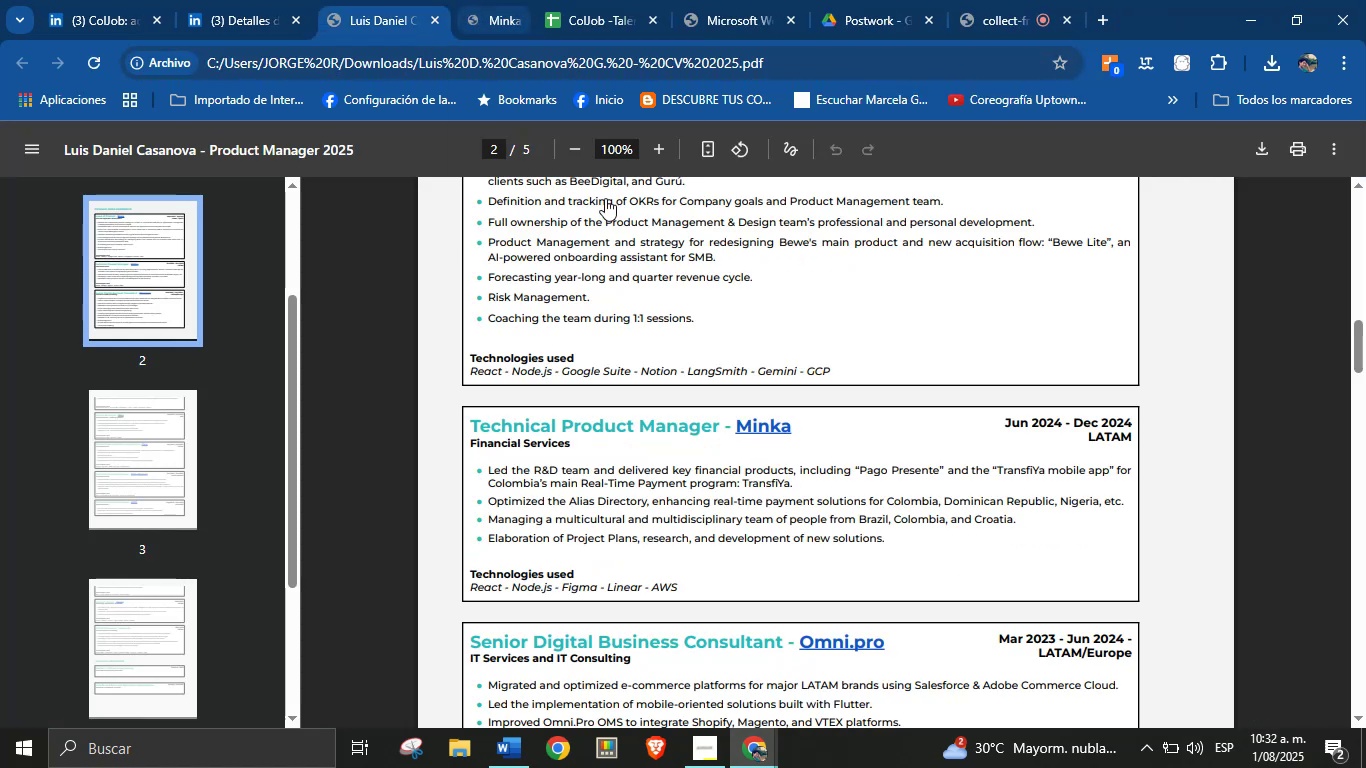 
scroll: coordinate [704, 366], scroll_direction: up, amount: 20.0
 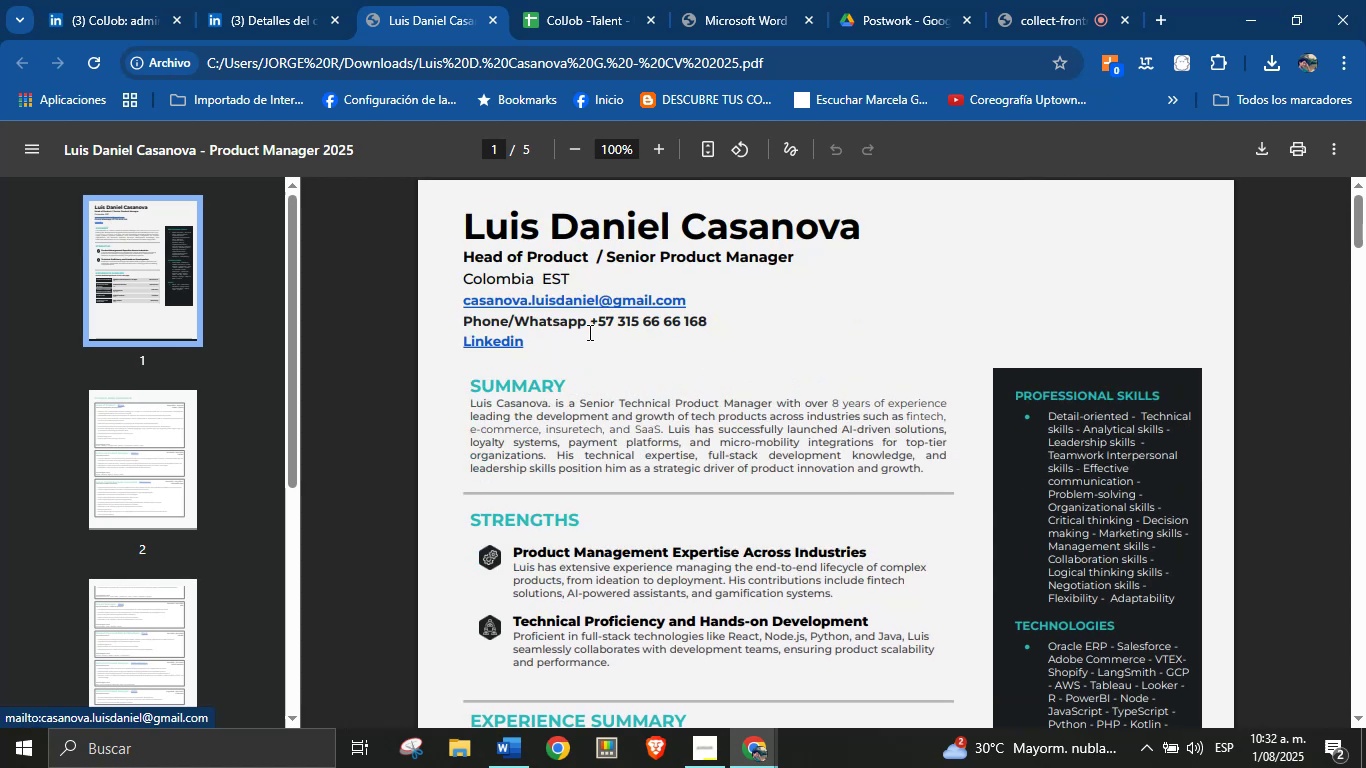 
left_click([580, 0])
 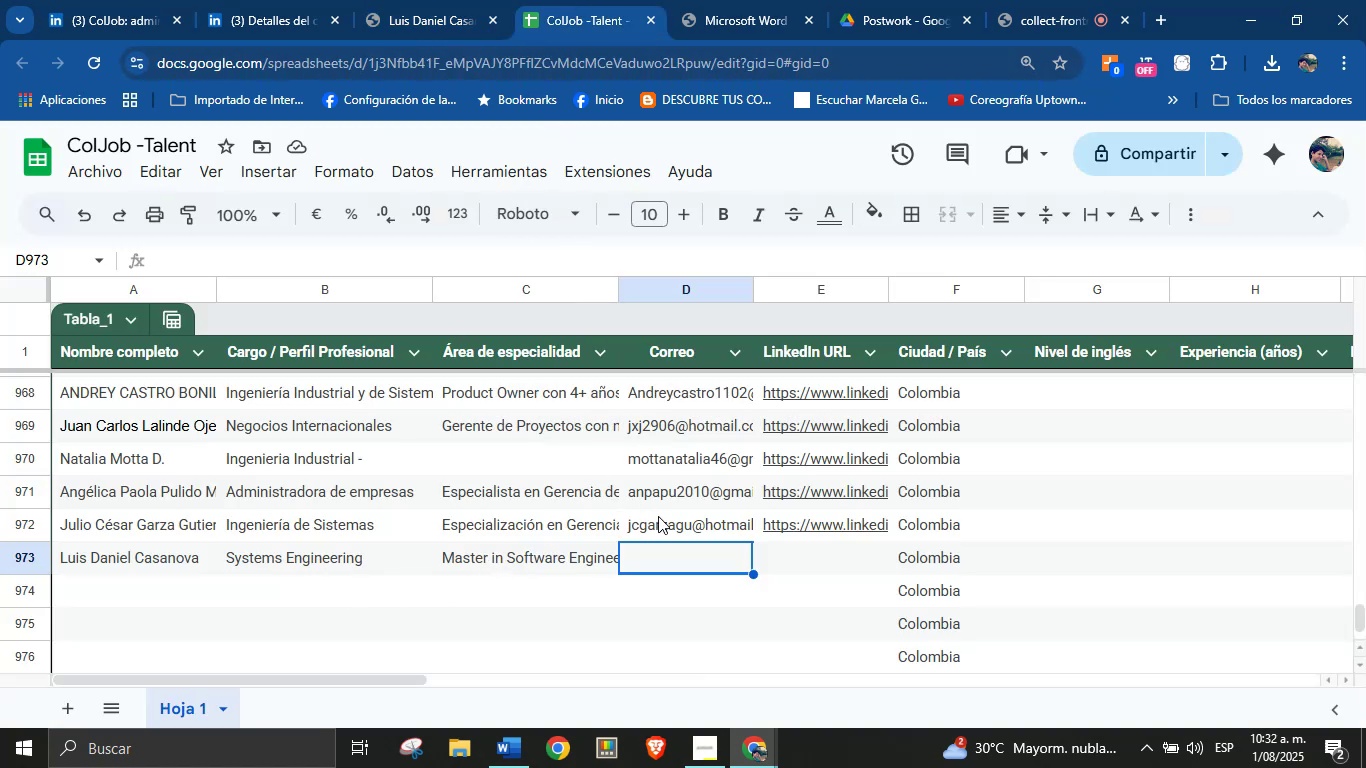 
left_click([297, 0])
 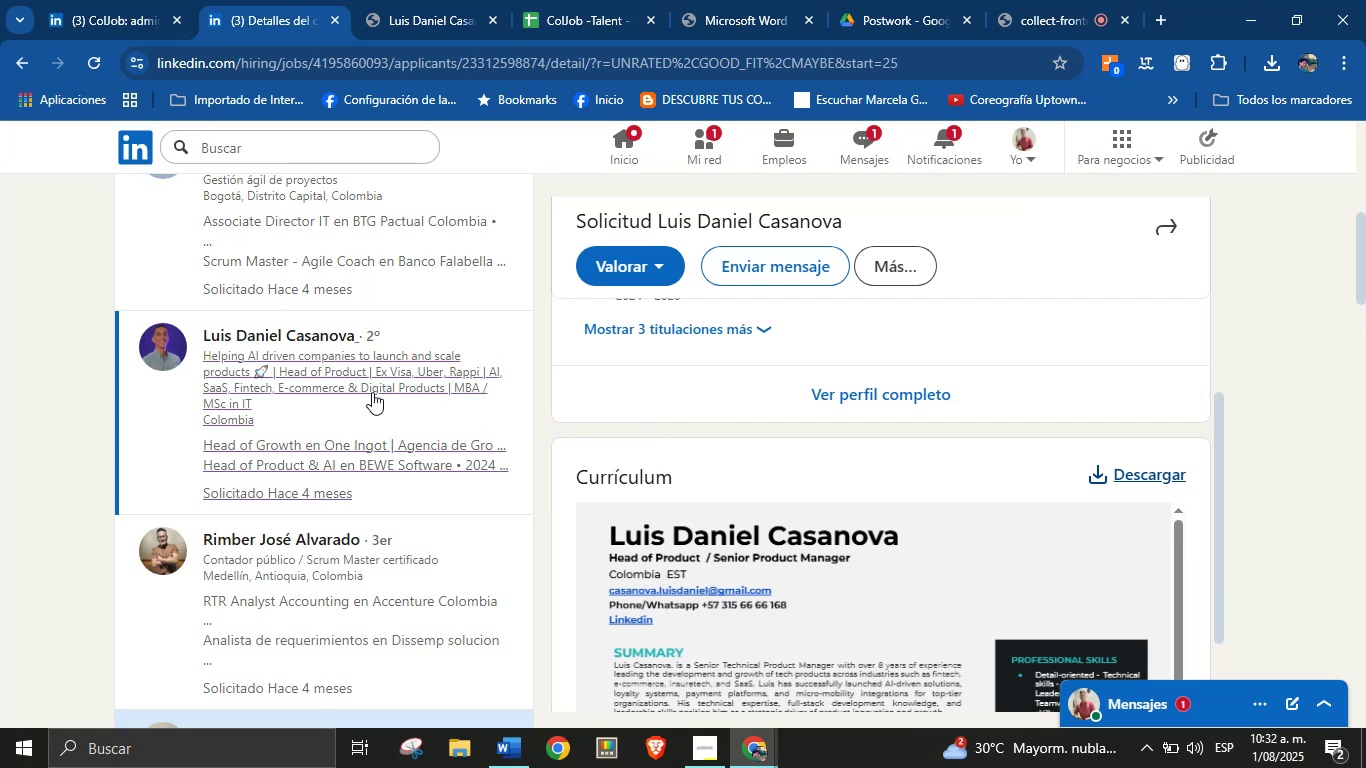 
scroll: coordinate [863, 464], scroll_direction: up, amount: 5.0
 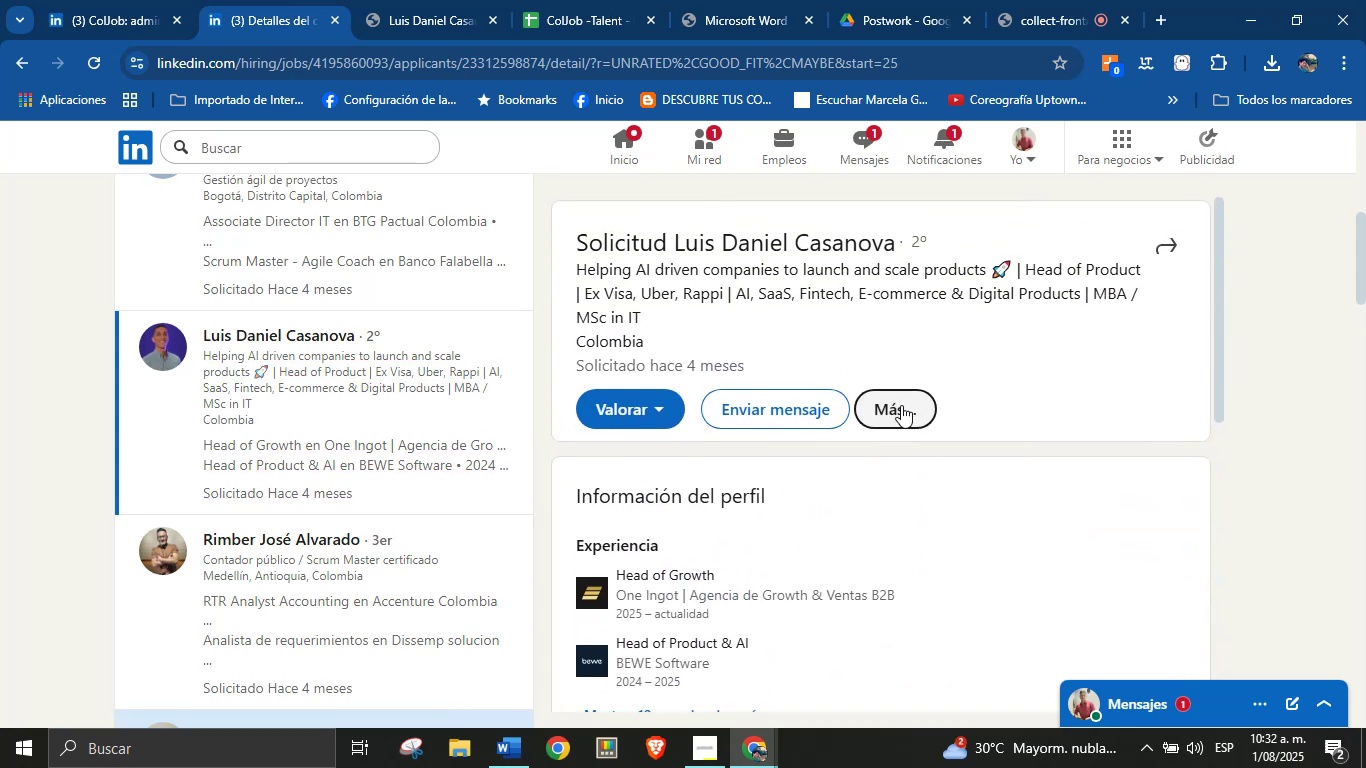 
left_click([896, 411])
 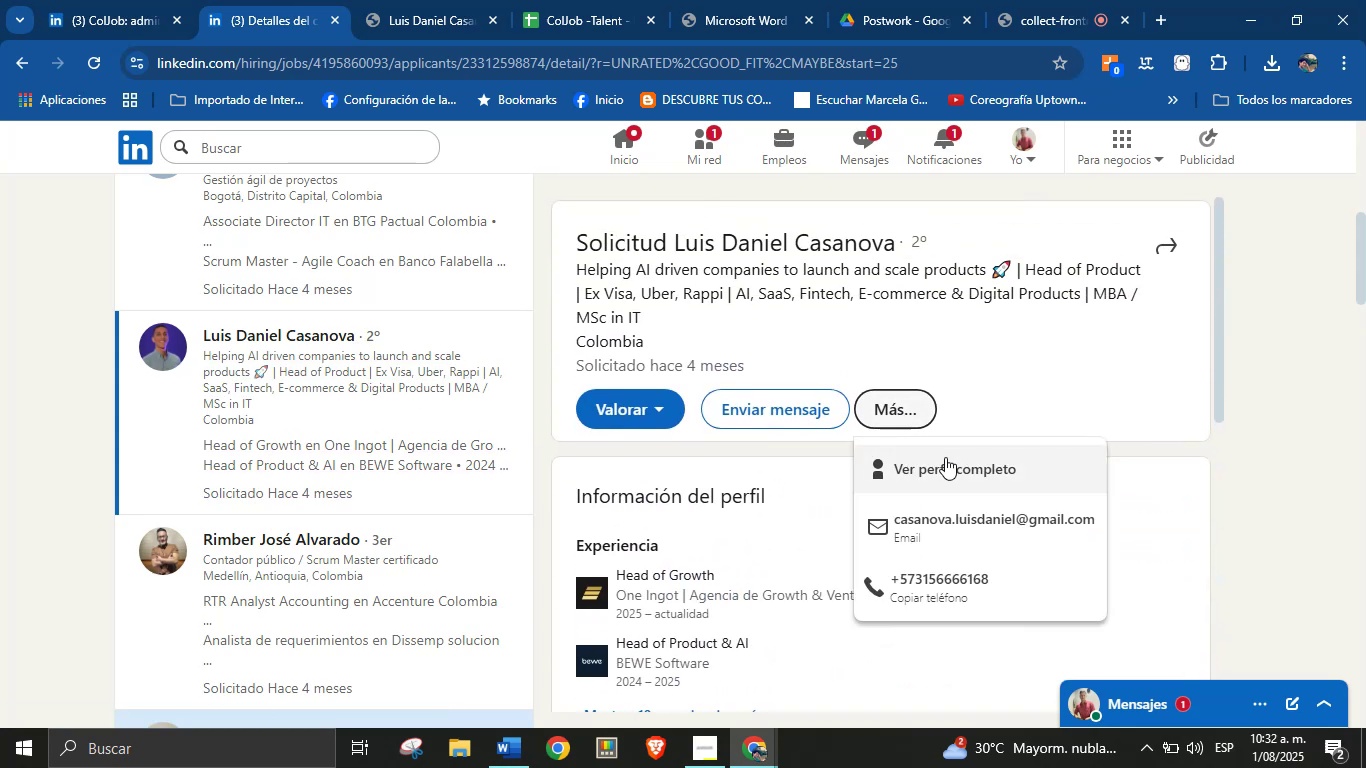 
right_click([956, 471])
 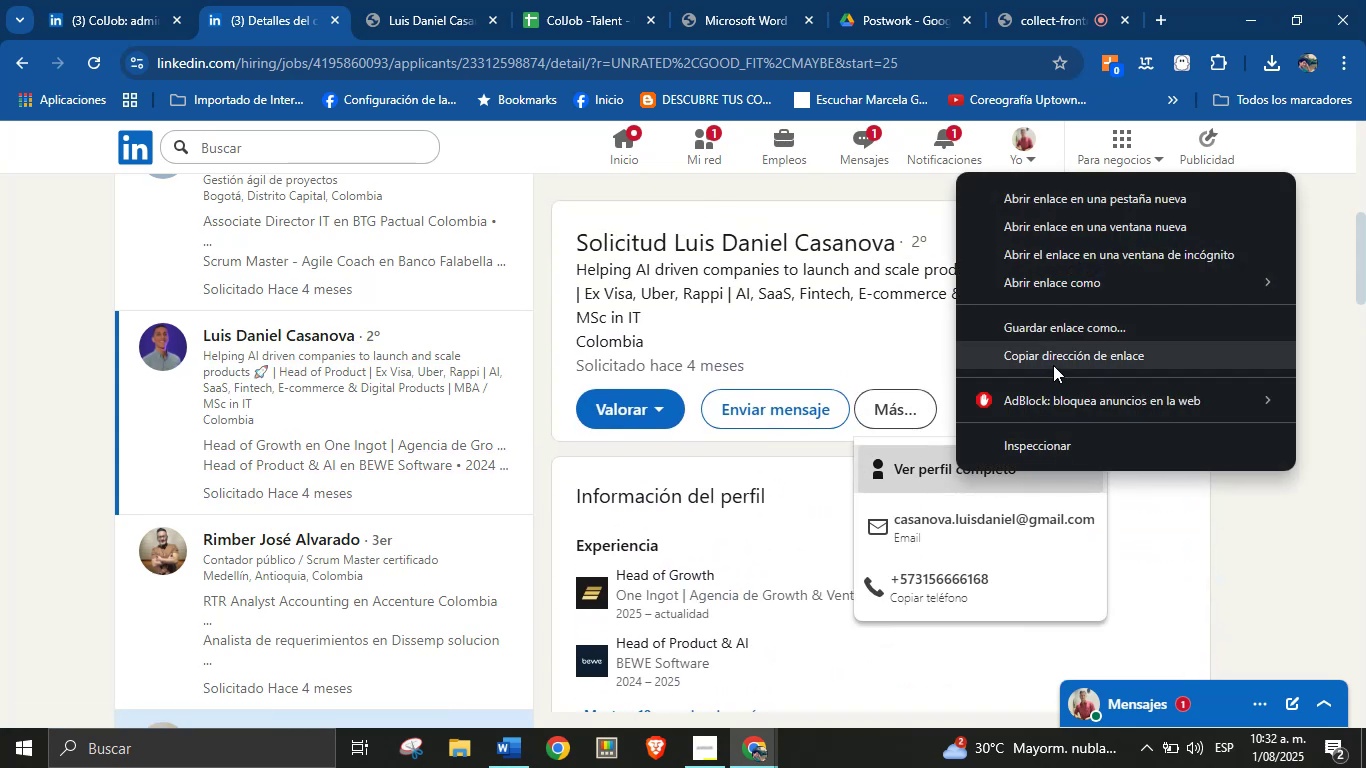 
left_click([1060, 349])
 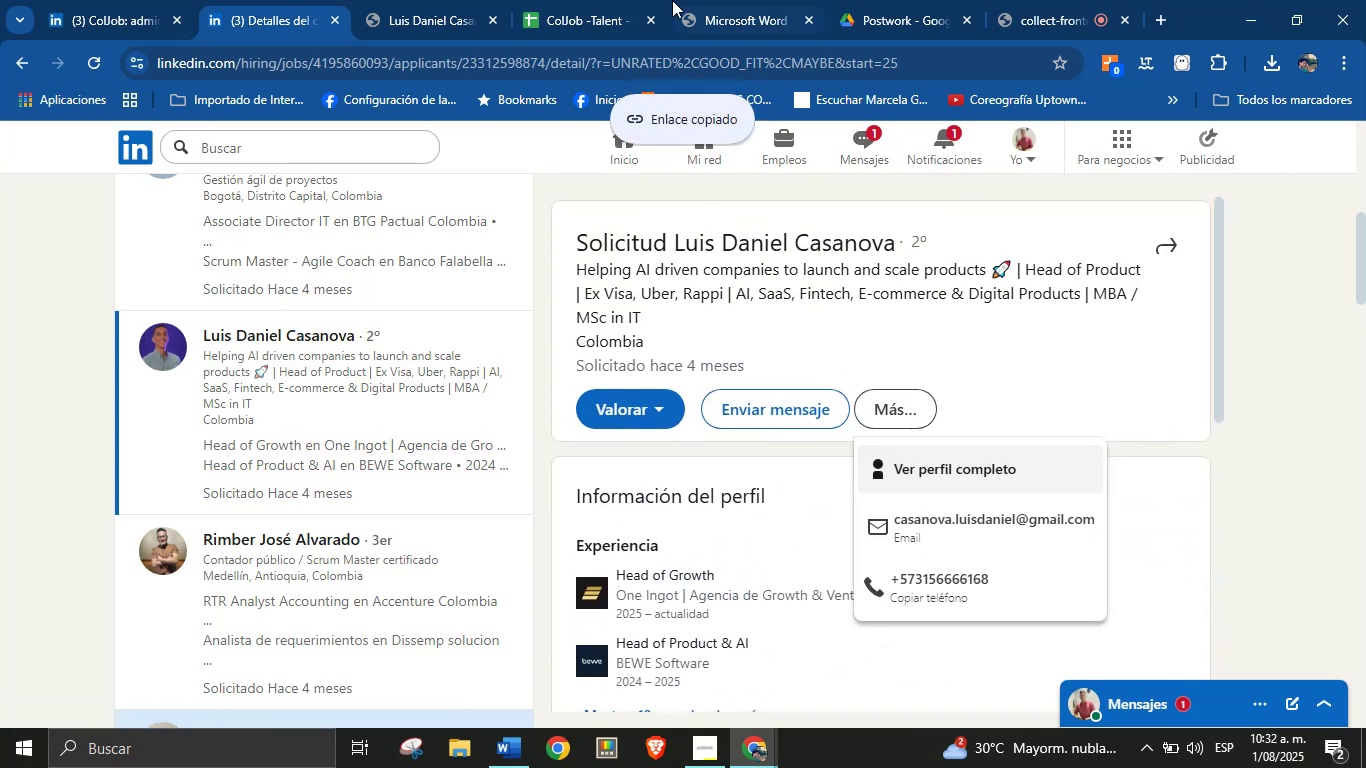 
left_click([577, 0])
 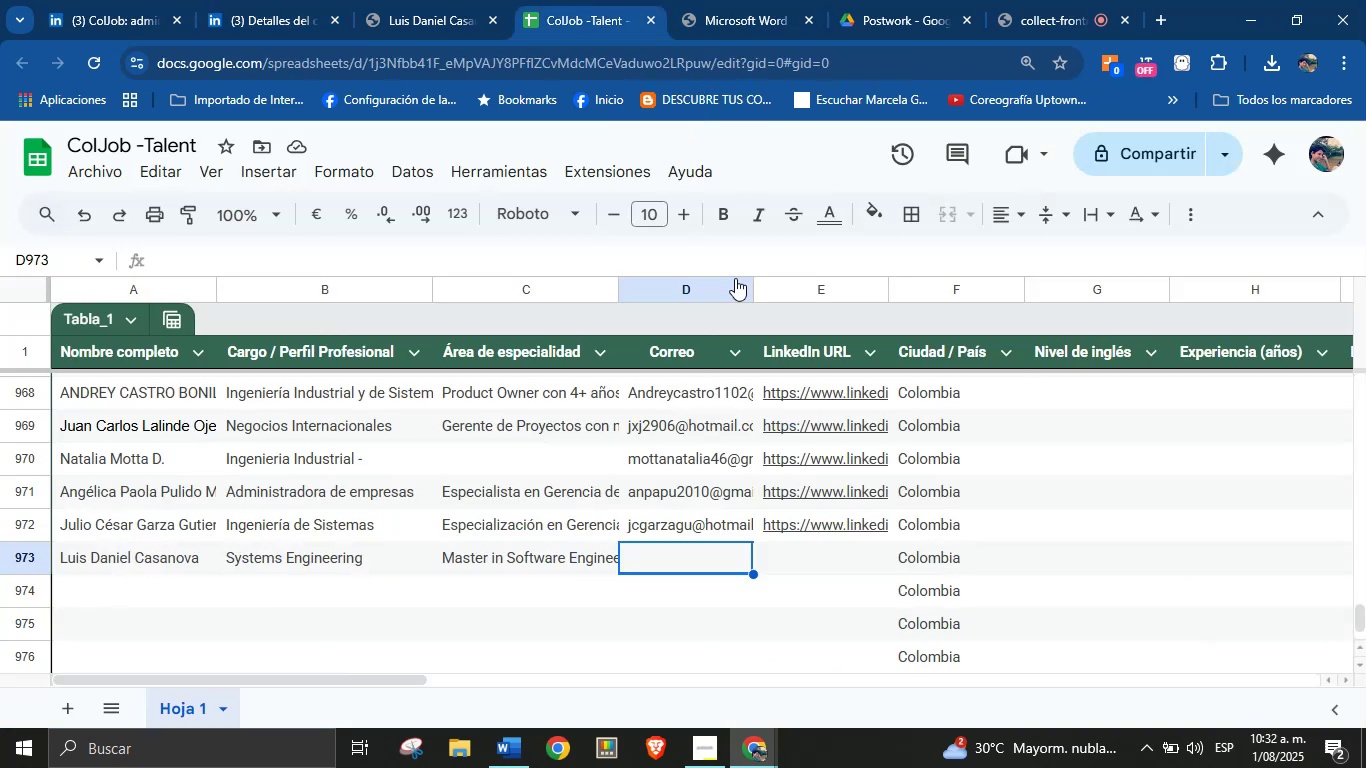 
left_click([821, 552])
 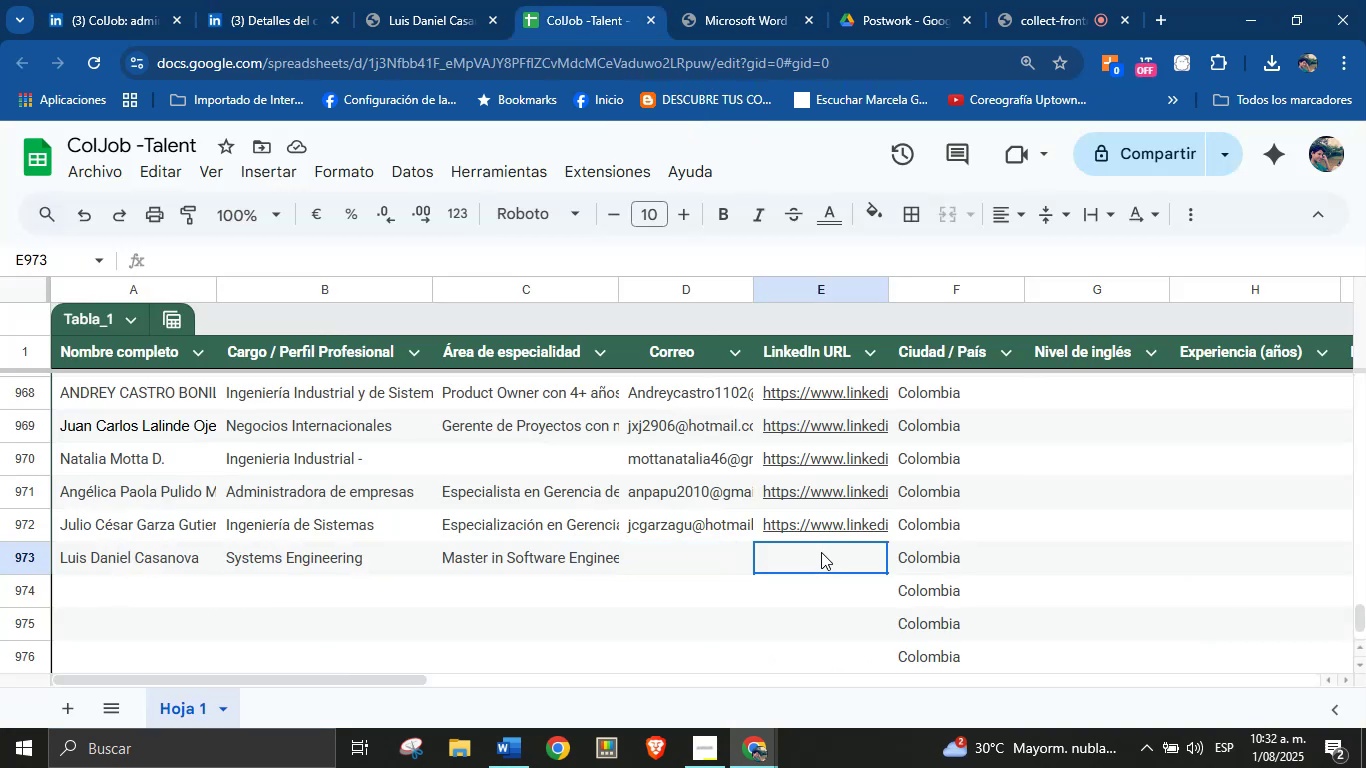 
key(Control+V)
 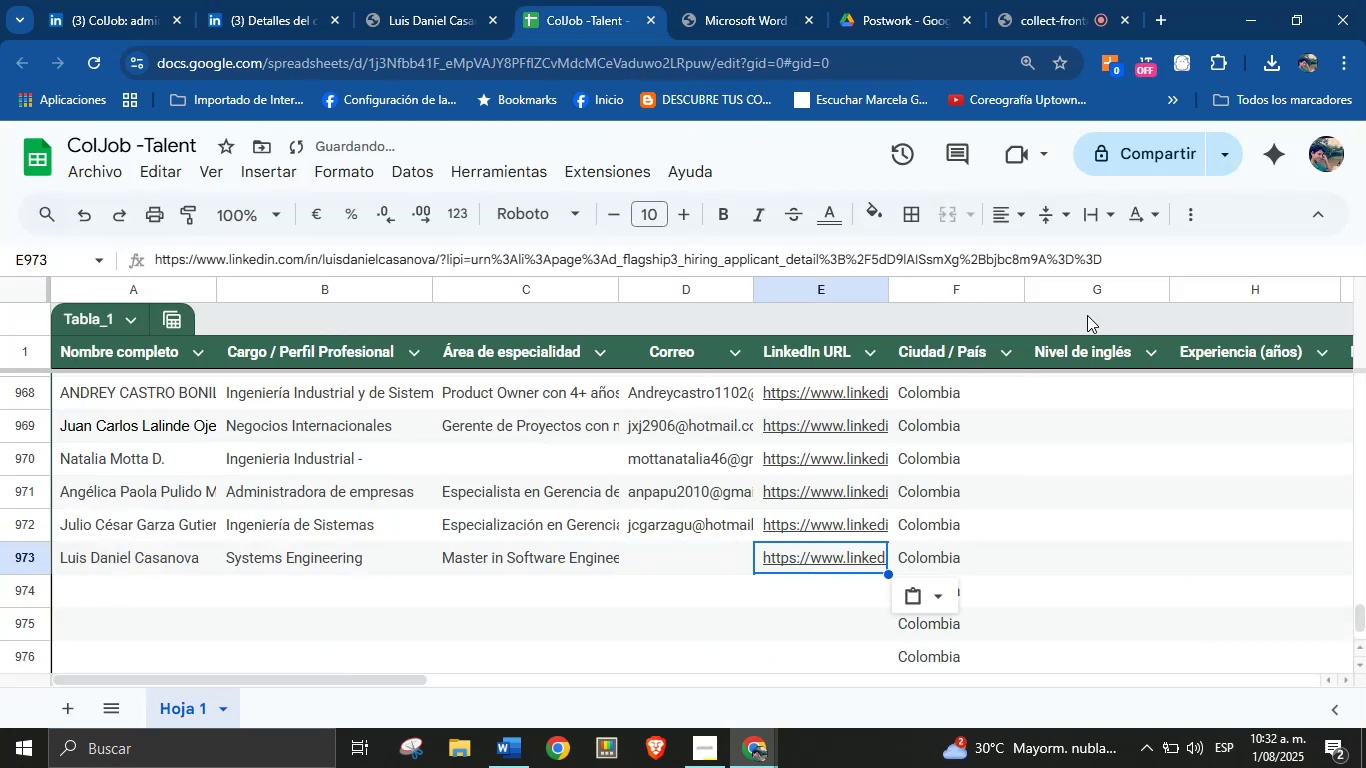 
left_click_drag(start_coordinate=[1124, 258], to_coordinate=[449, 270])
 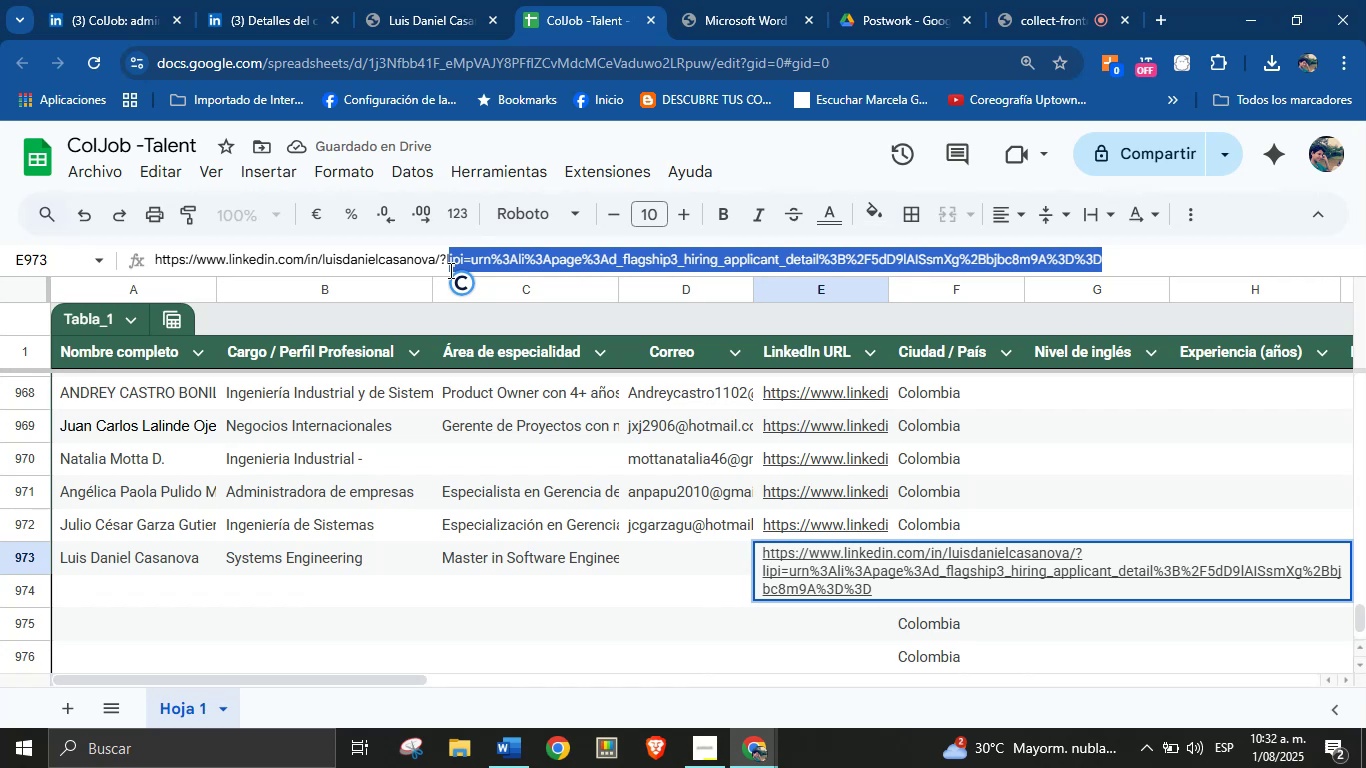 
key(Backspace)
 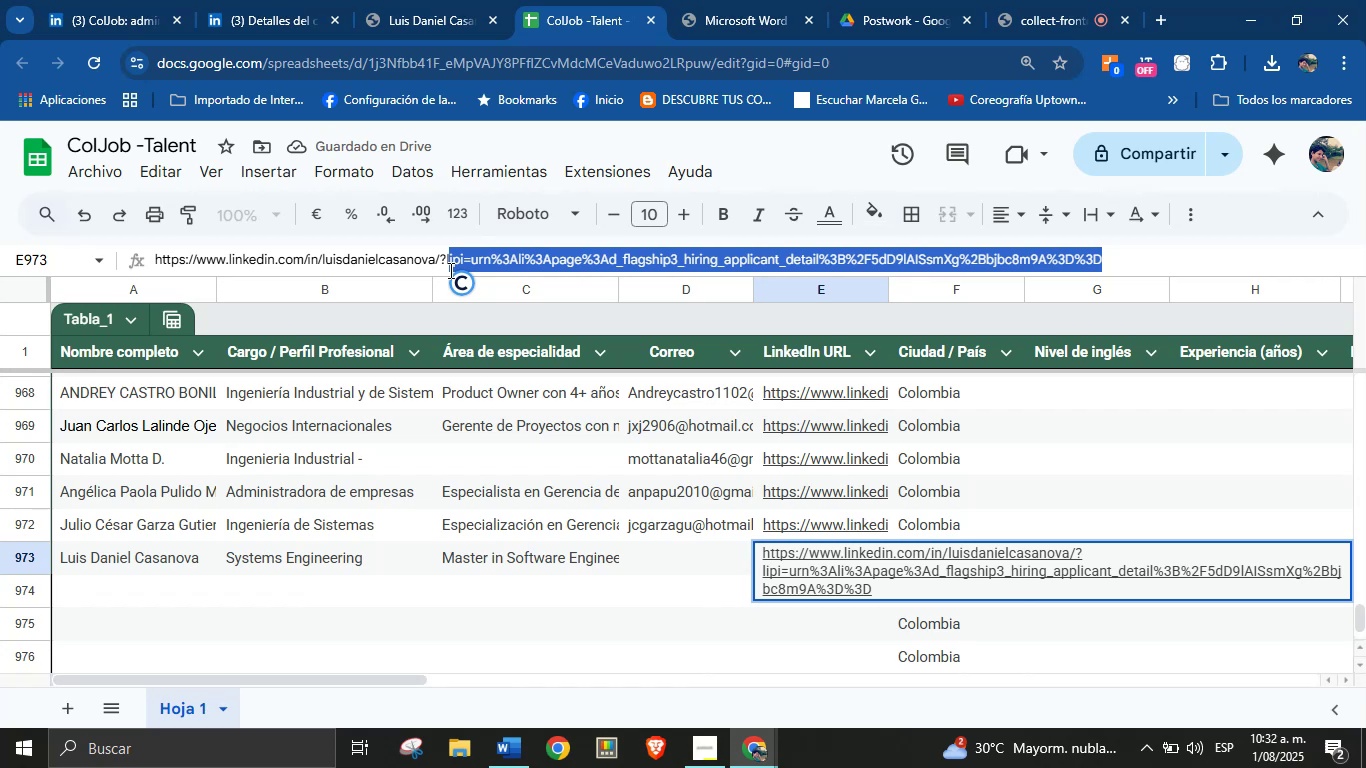 
key(Backspace)
 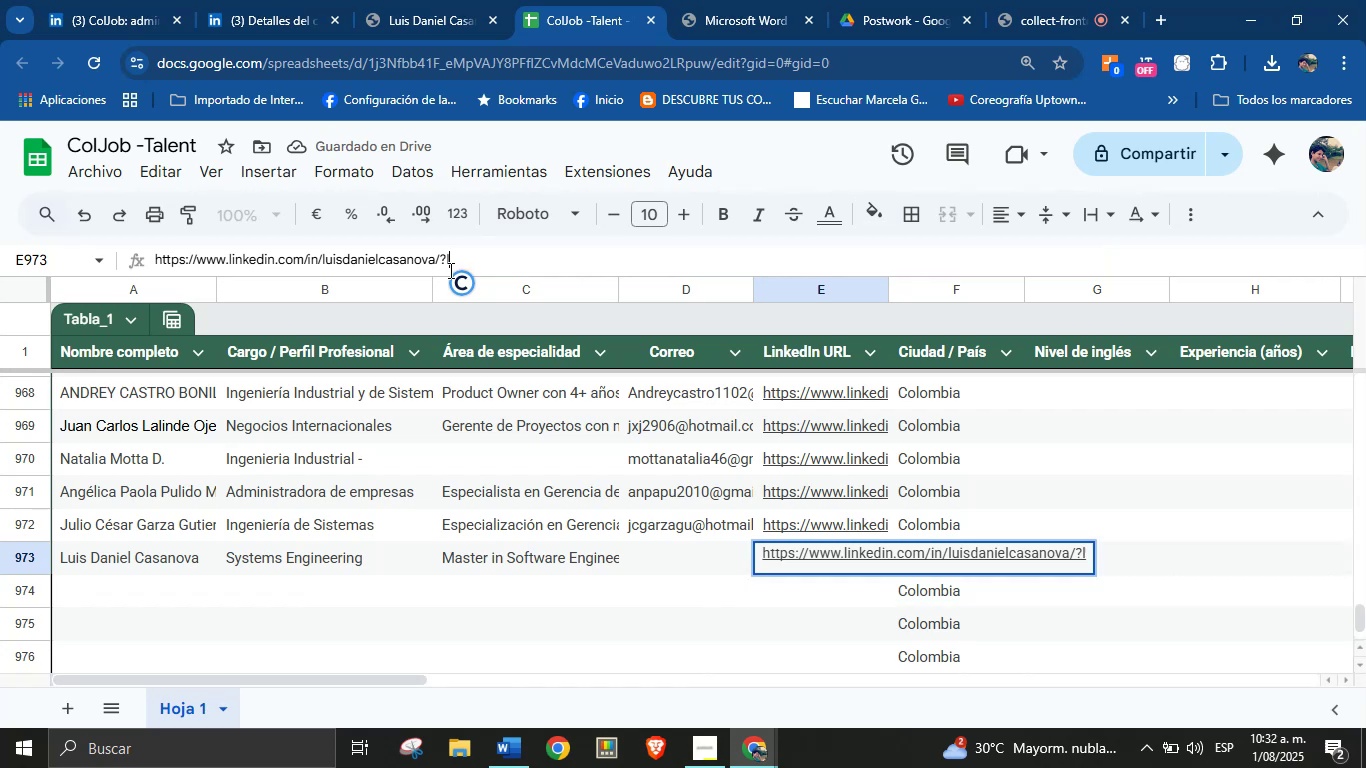 
key(Enter)
 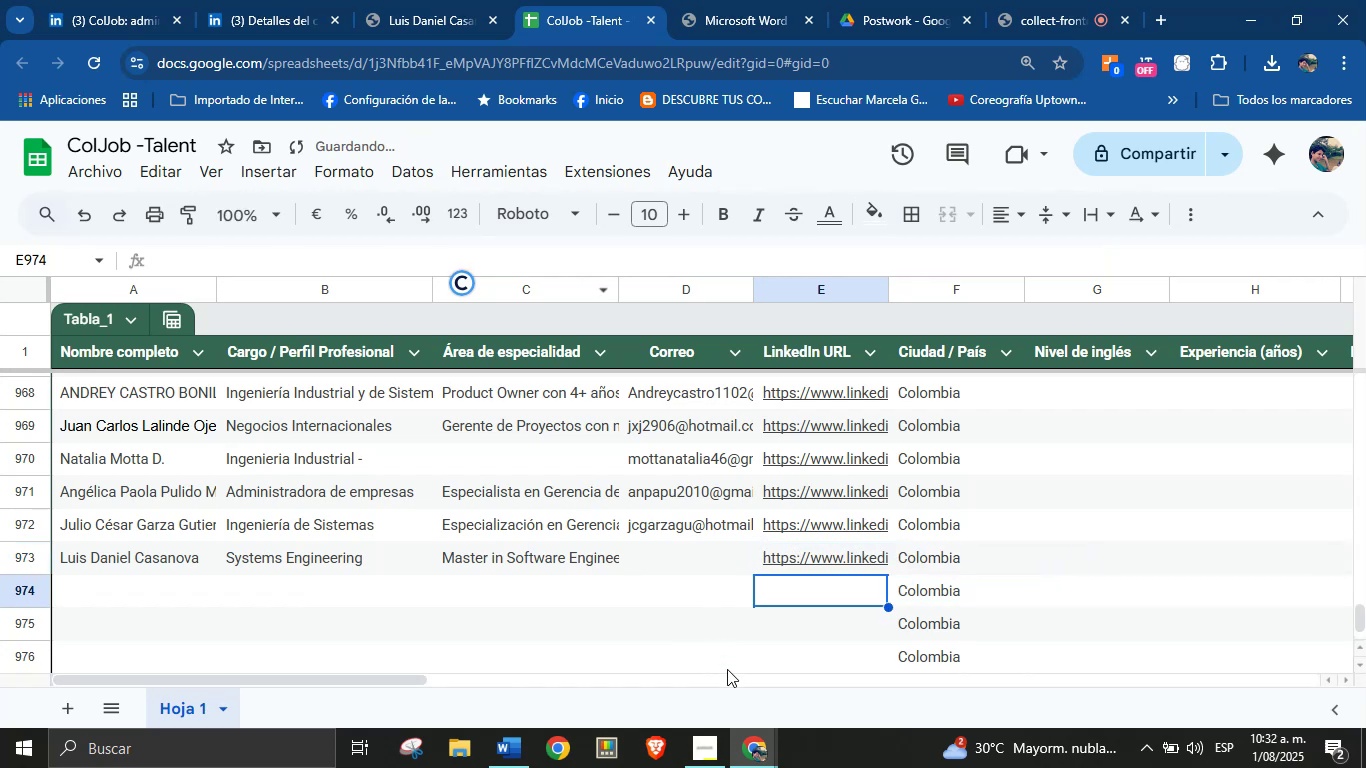 
left_click([718, 551])
 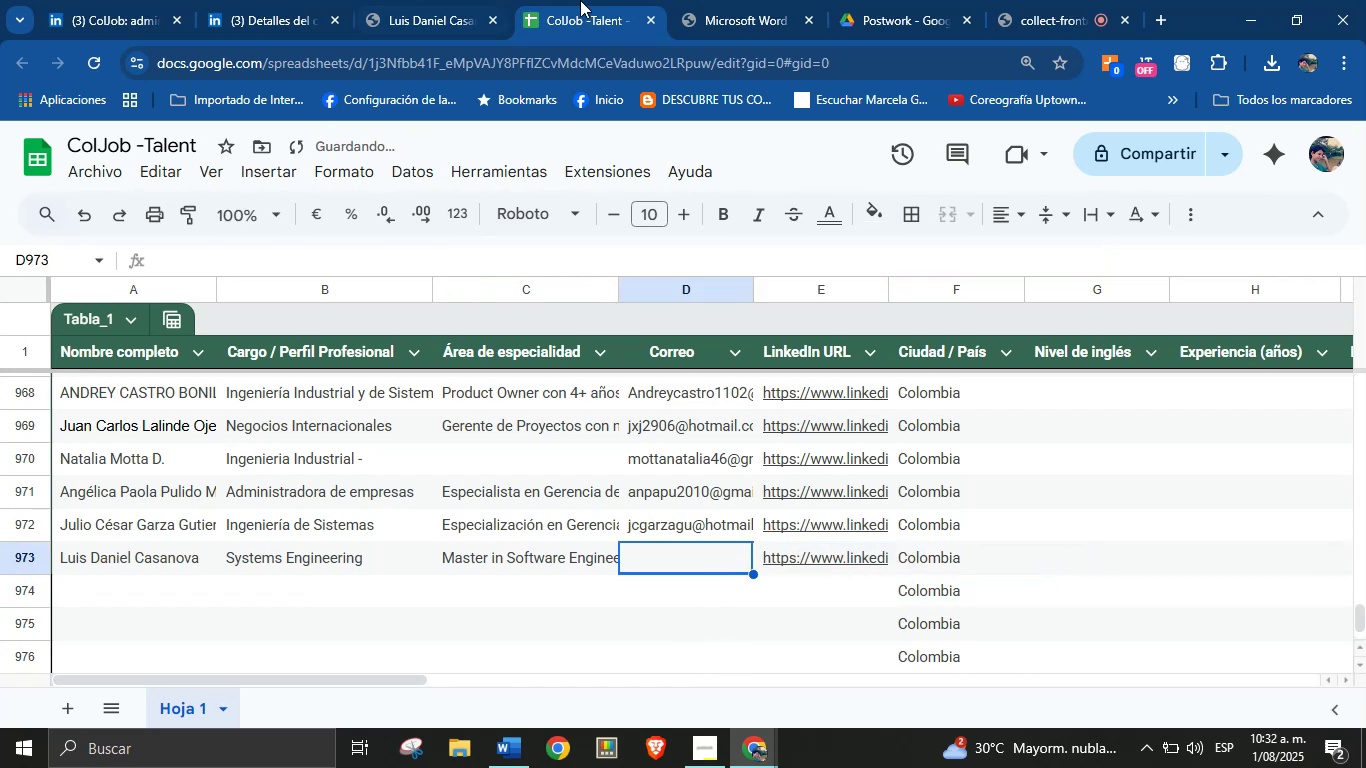 
left_click([407, 0])
 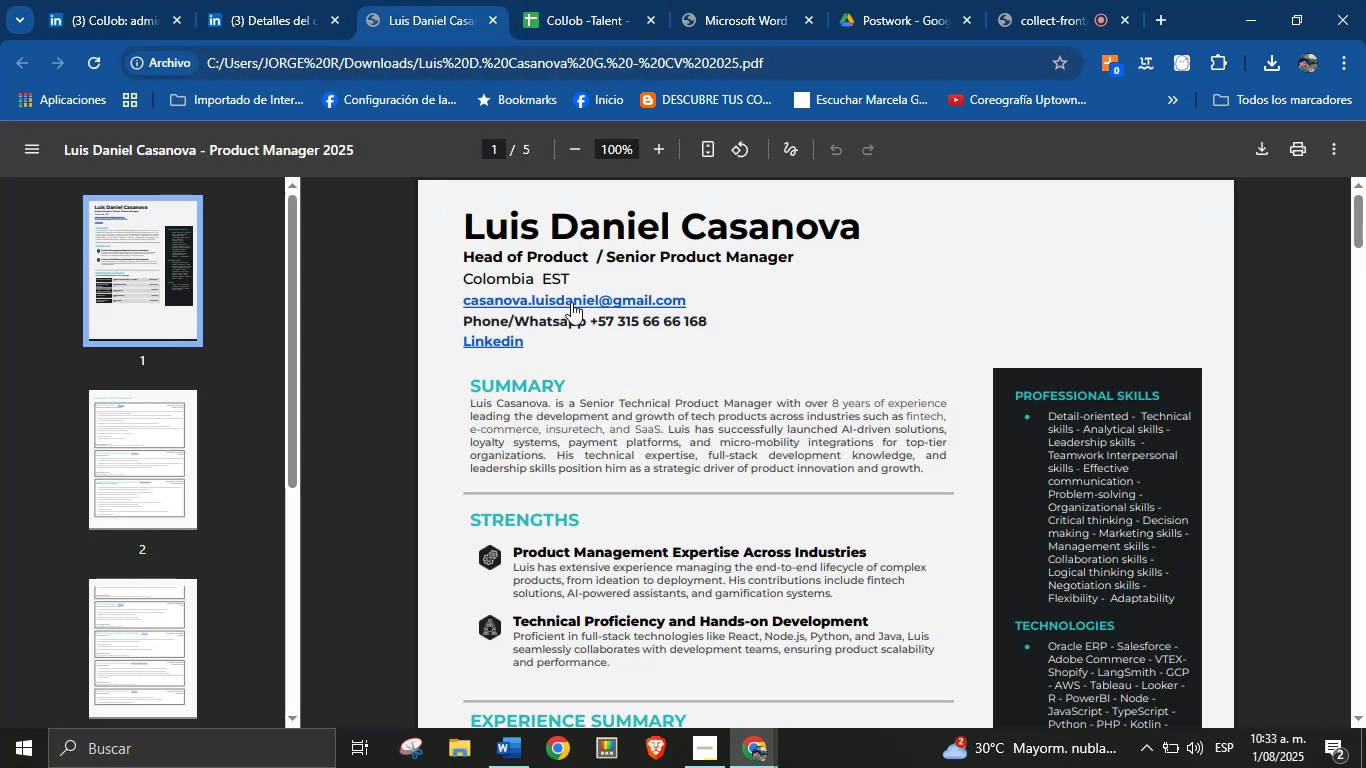 
right_click([575, 297])
 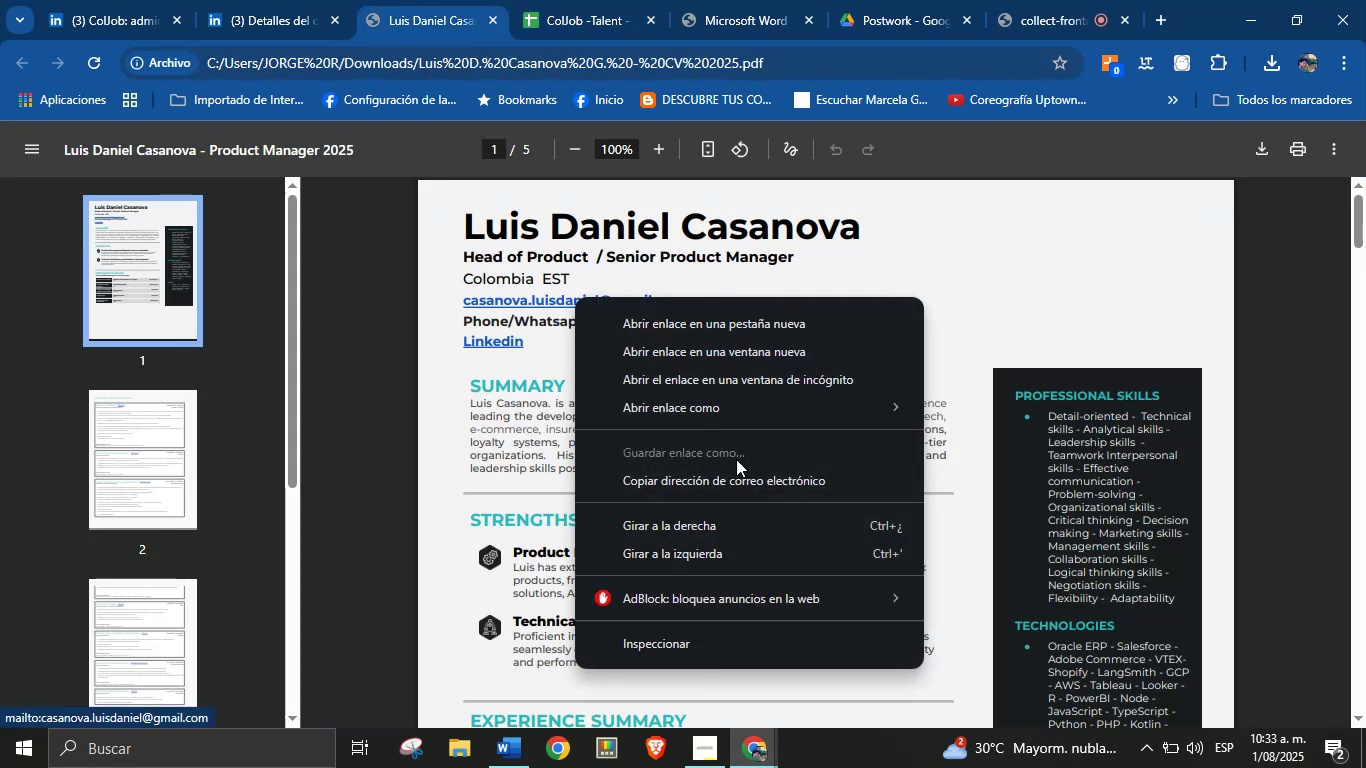 
left_click([742, 485])
 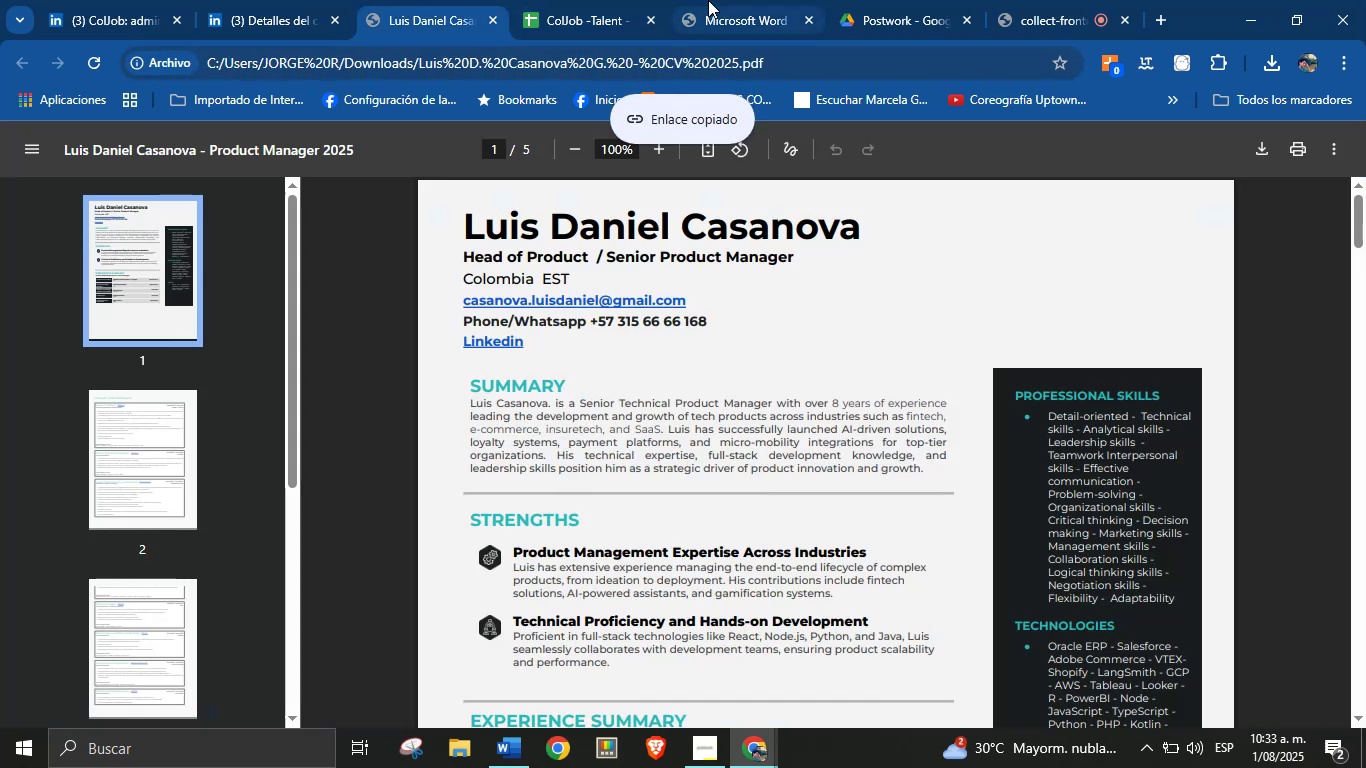 
left_click([582, 0])
 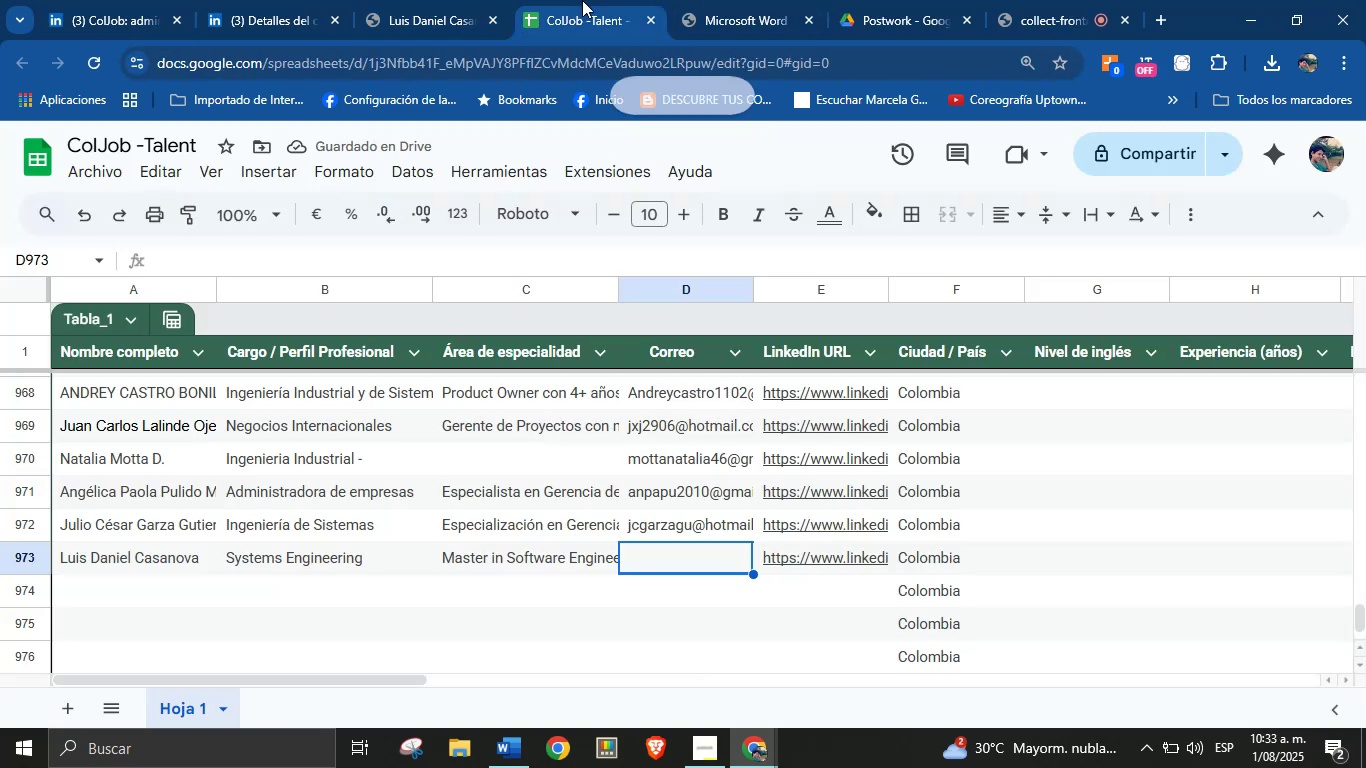 
key(Control+V)
 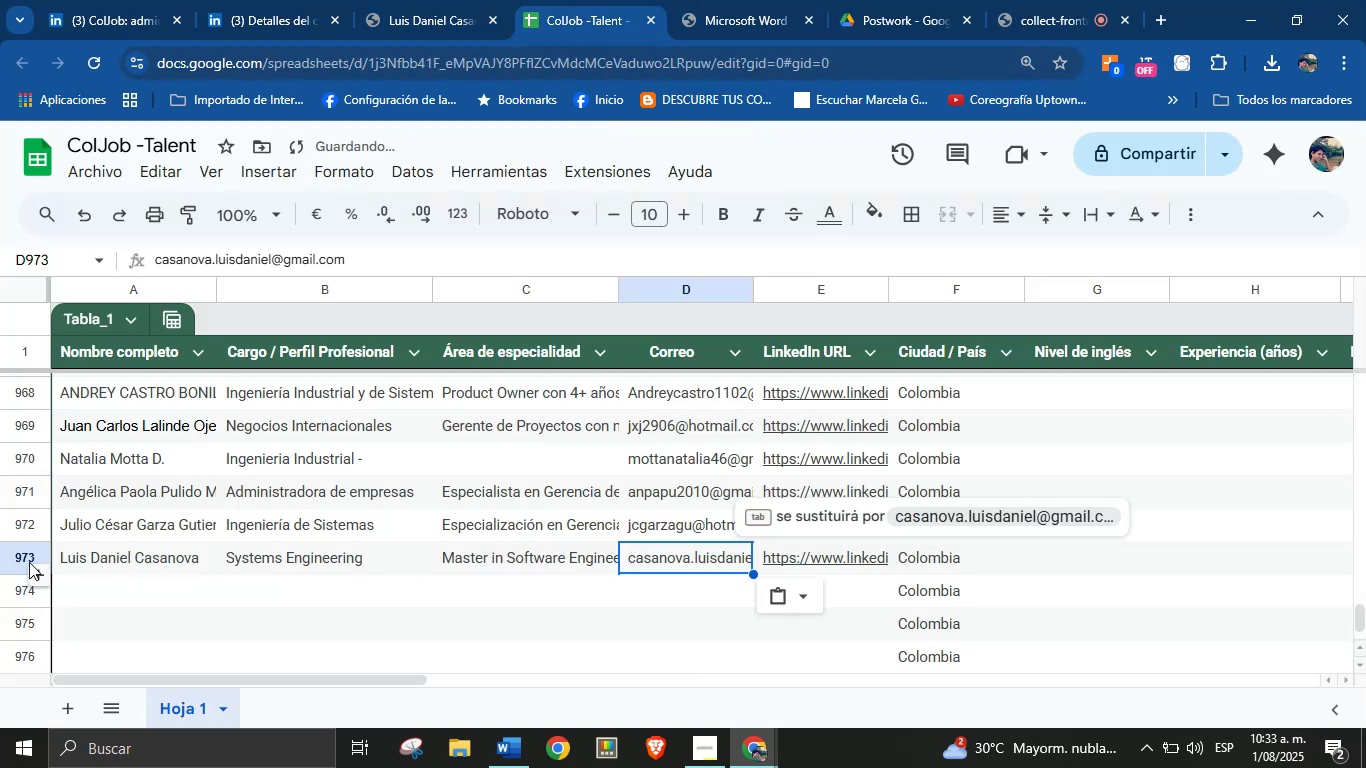 
left_click([16, 553])
 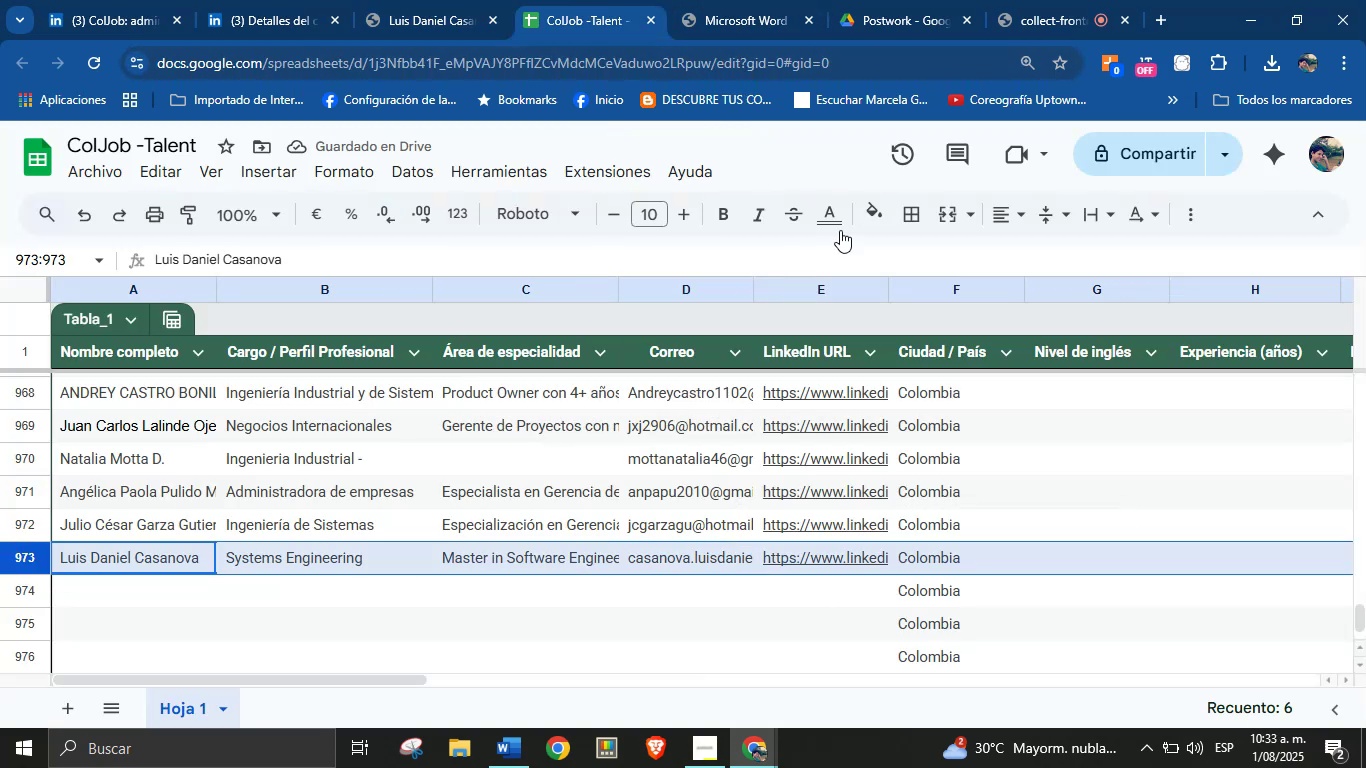 
left_click([888, 209])
 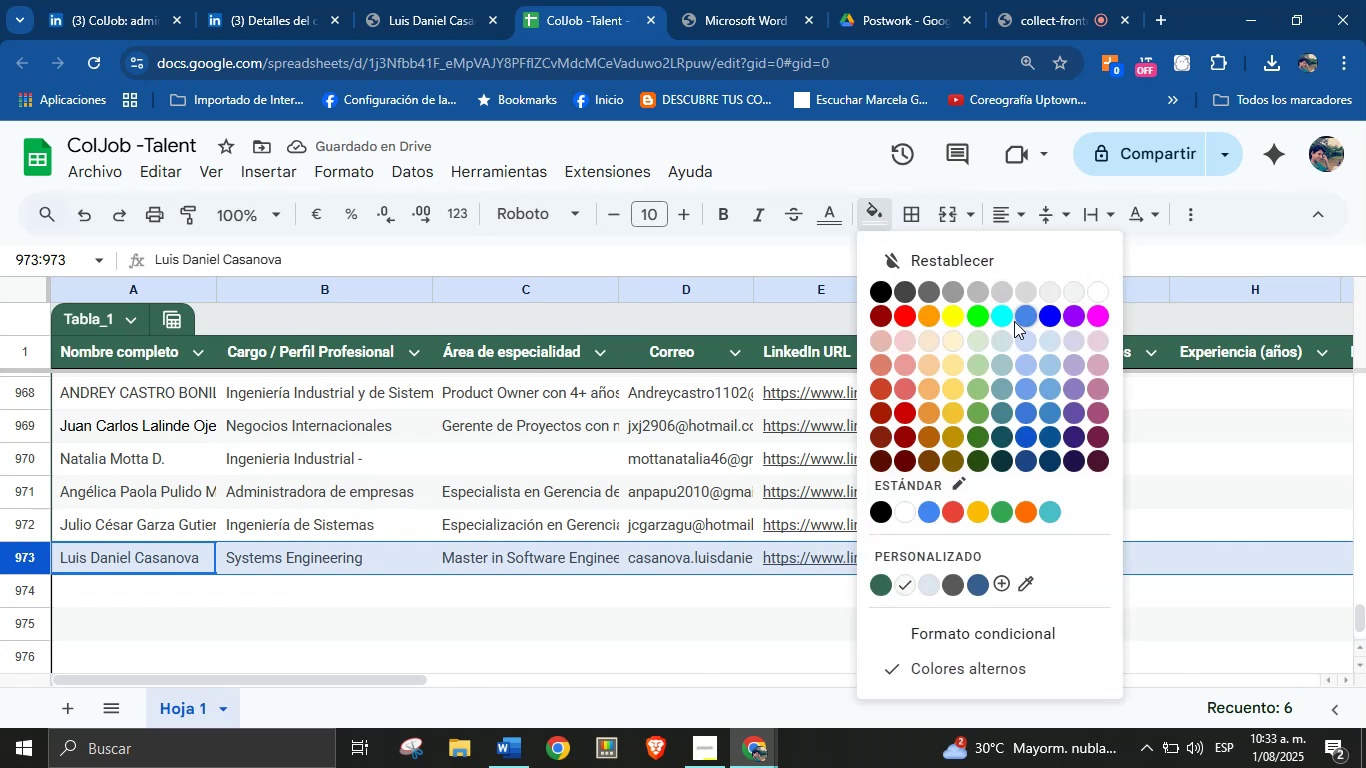 
left_click([1007, 323])
 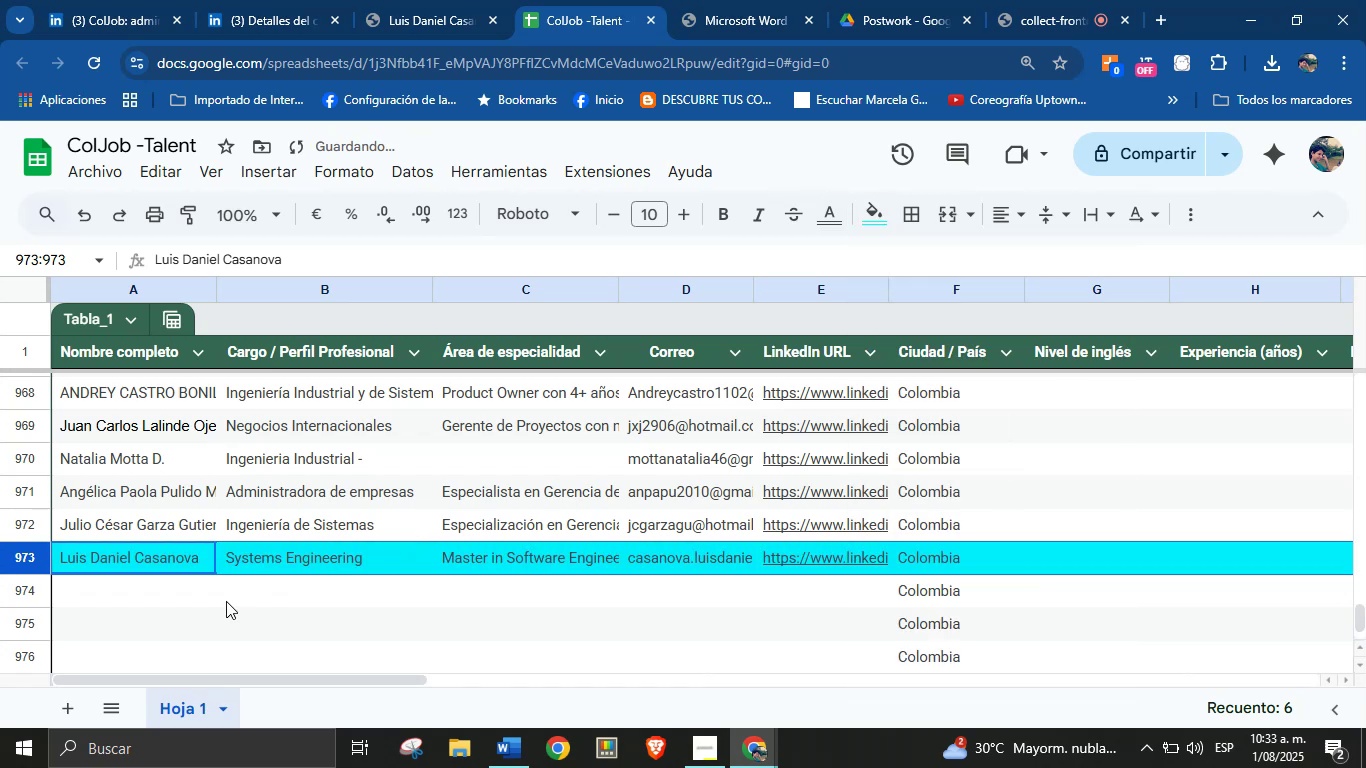 
left_click([163, 601])
 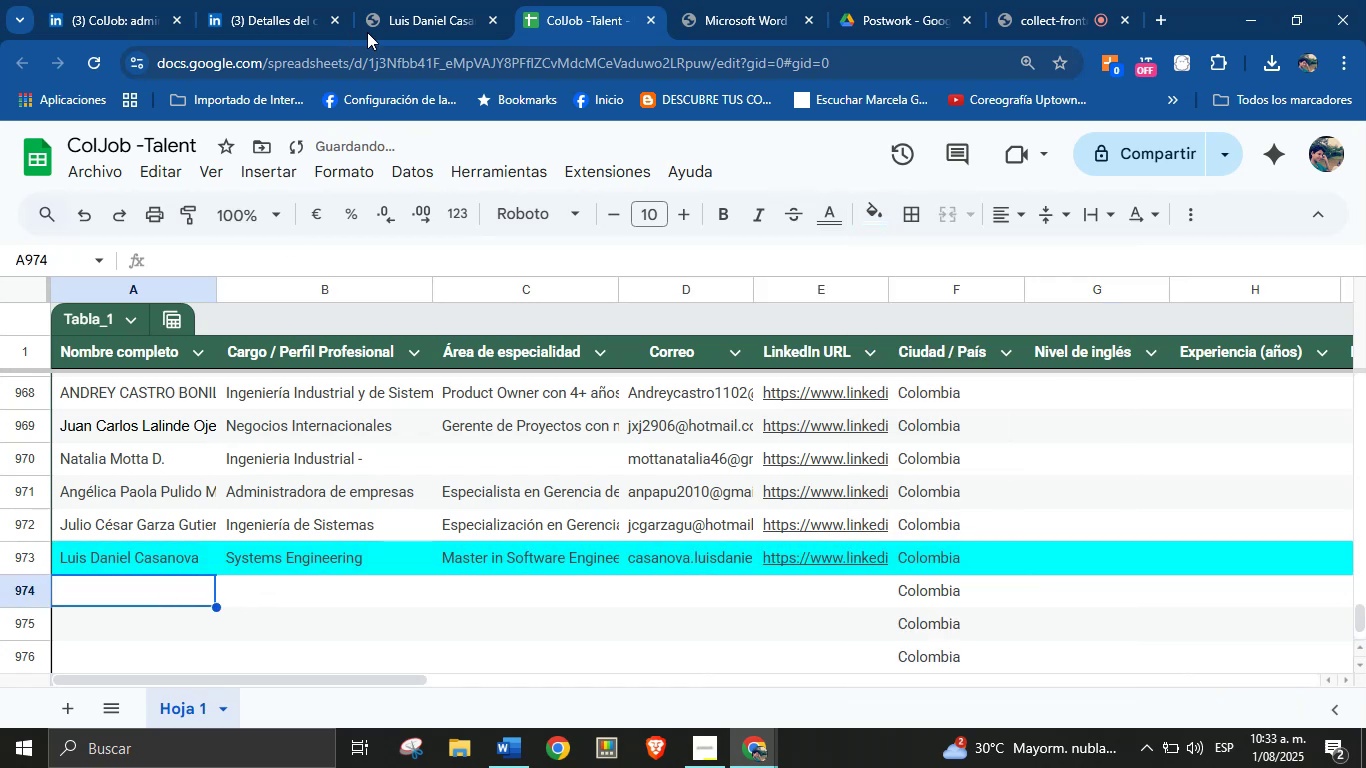 
left_click([417, 0])
 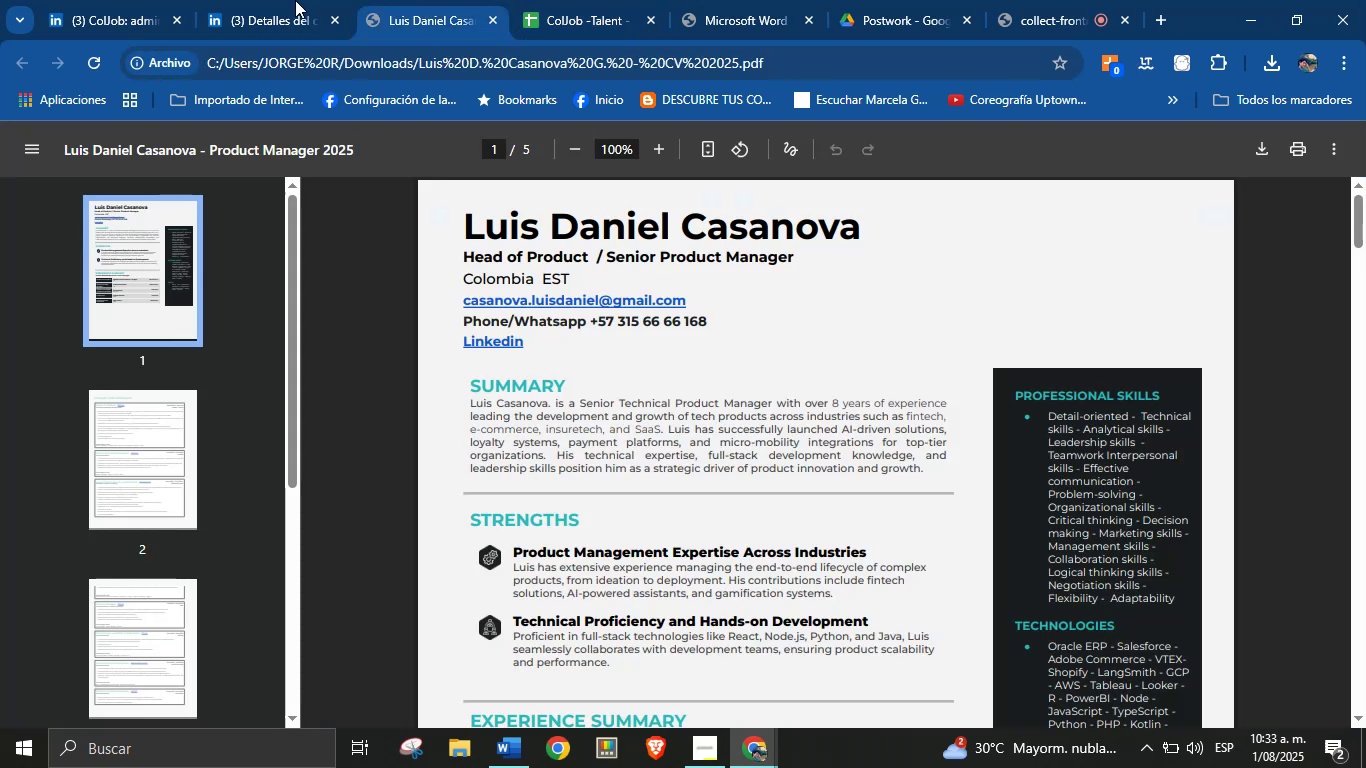 
left_click([272, 0])
 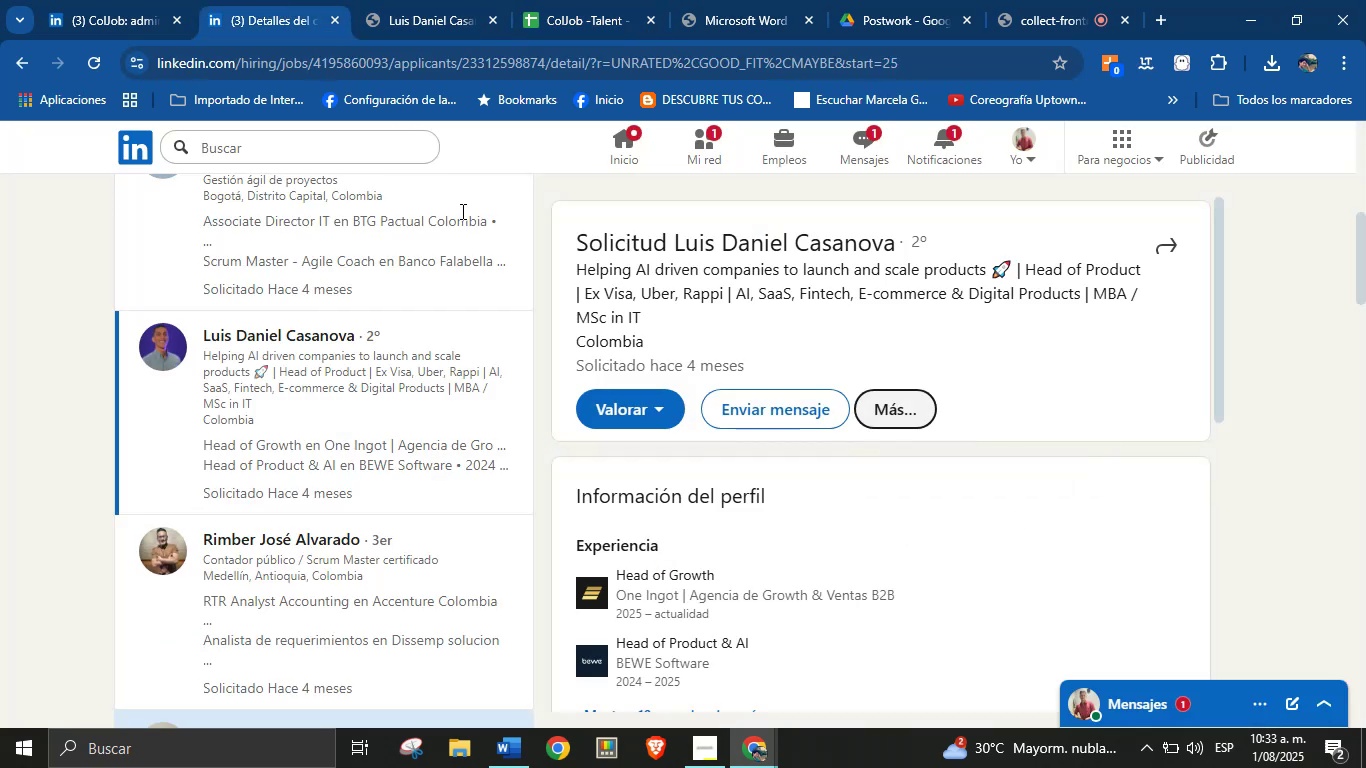 
scroll: coordinate [443, 365], scroll_direction: down, amount: 2.0
 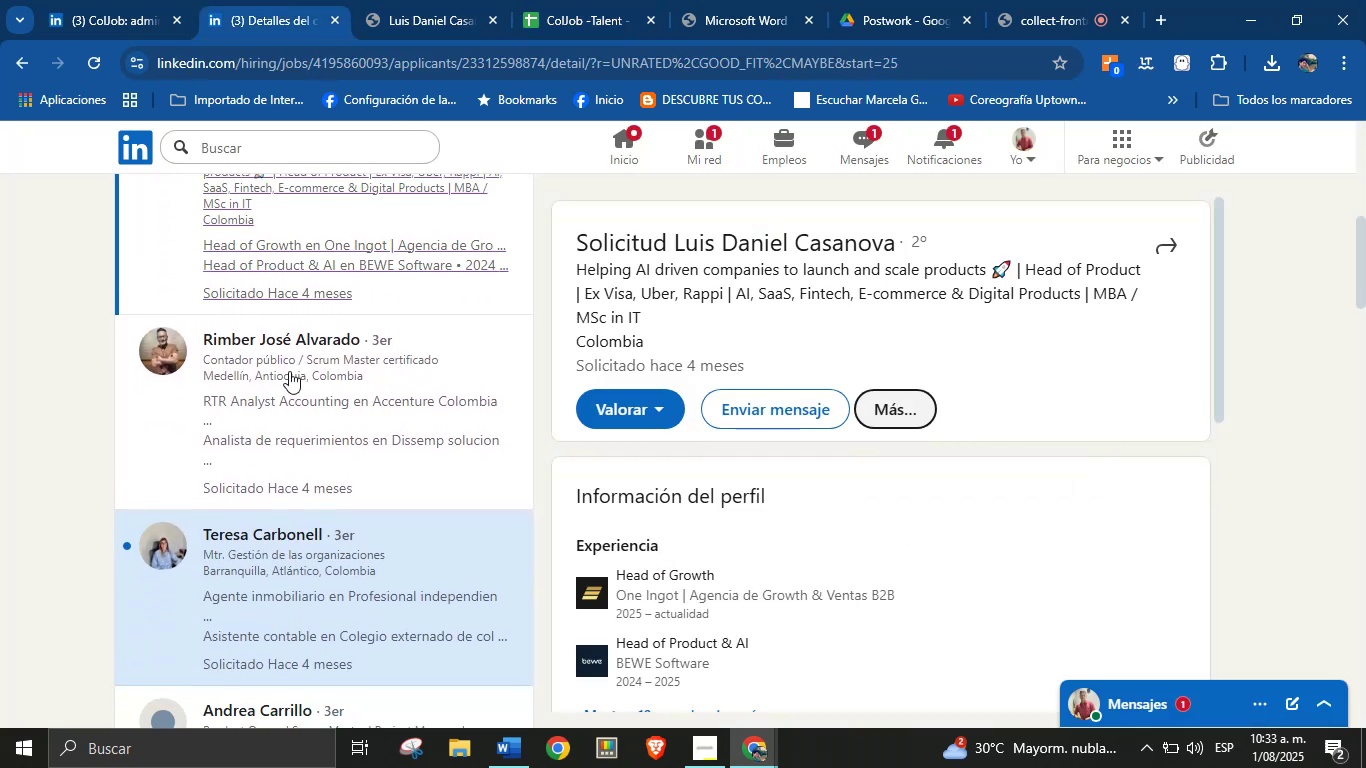 
left_click([289, 371])
 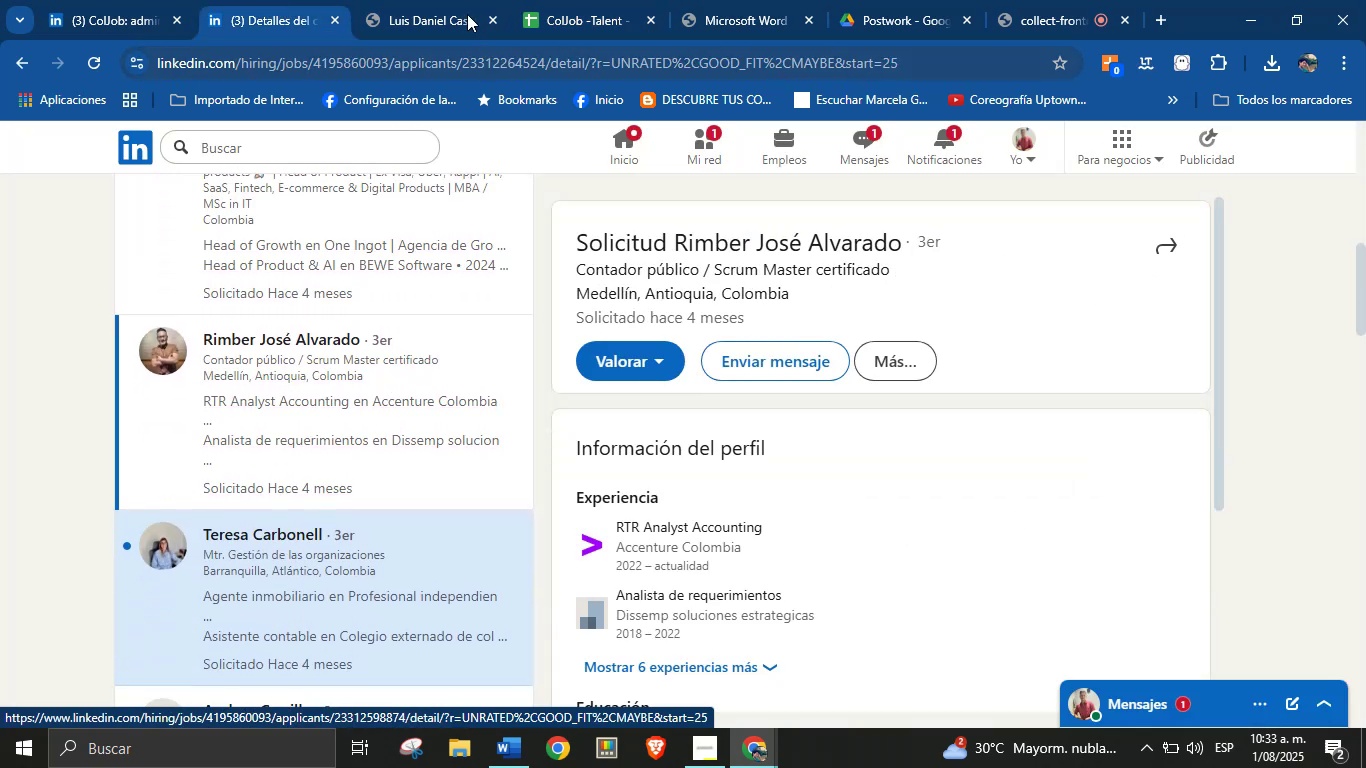 
left_click([568, 0])
 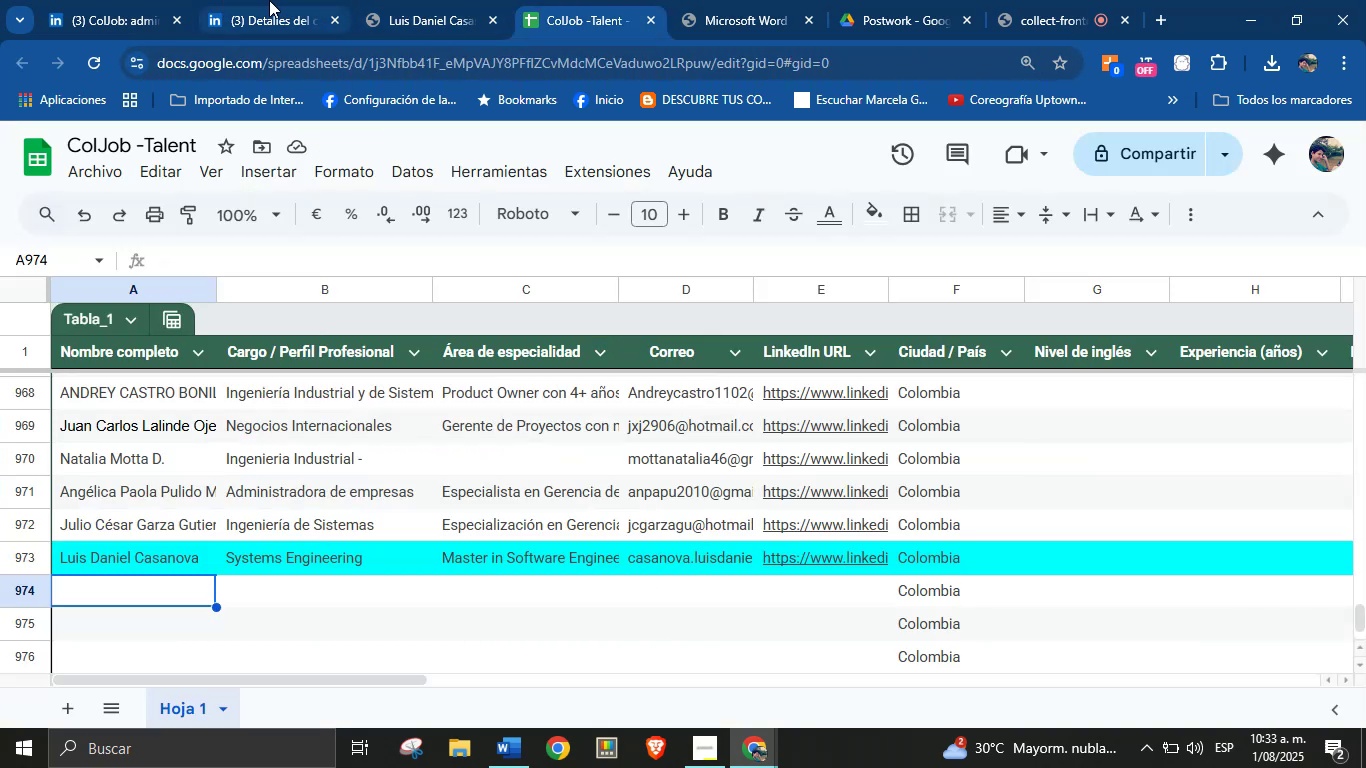 
double_click([390, 0])
 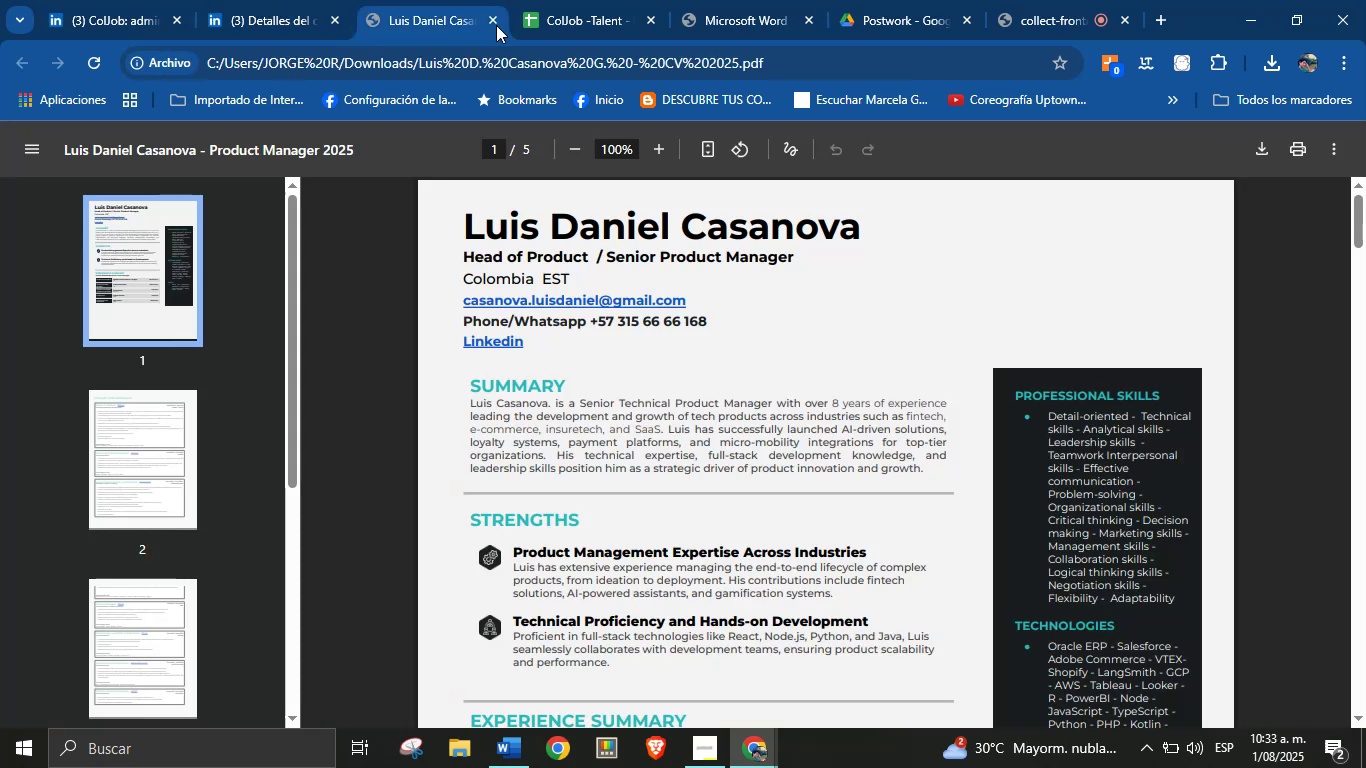 
left_click([496, 25])
 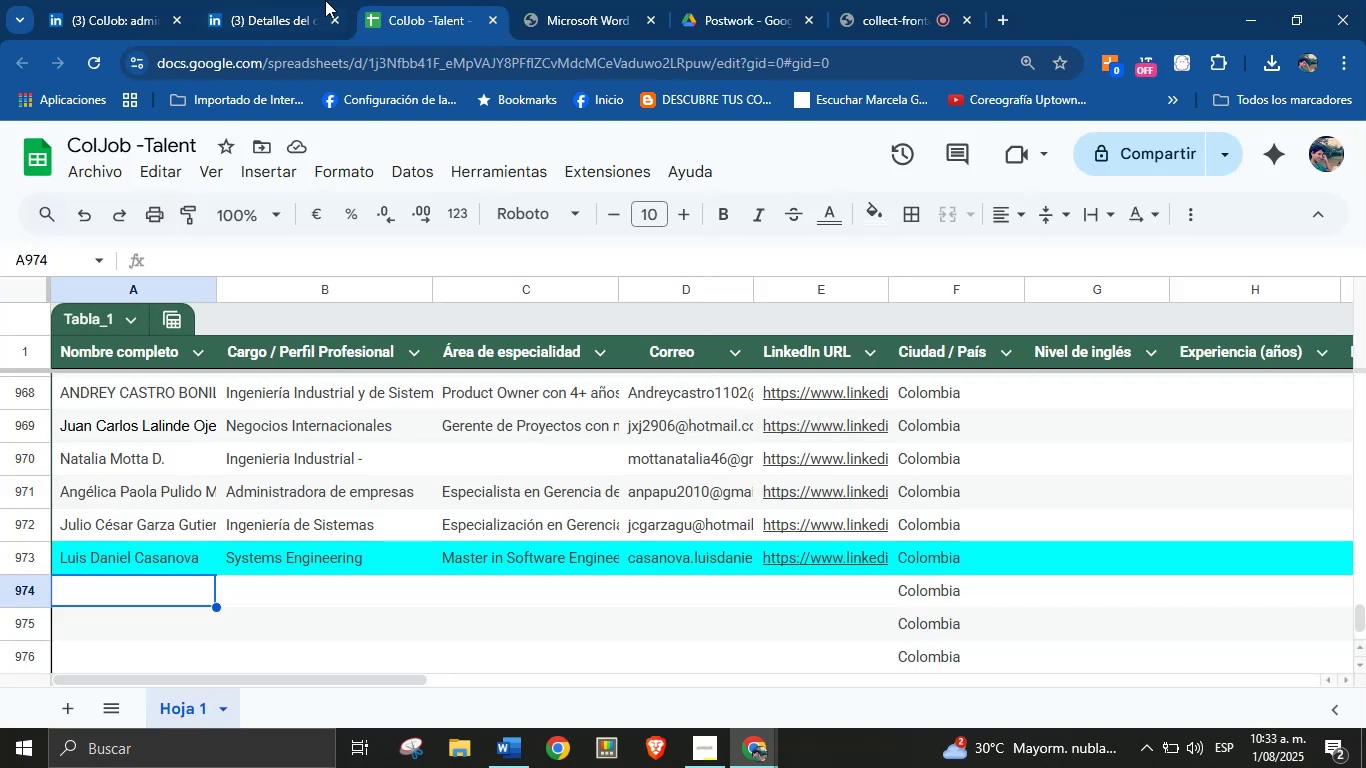 
left_click([314, 0])
 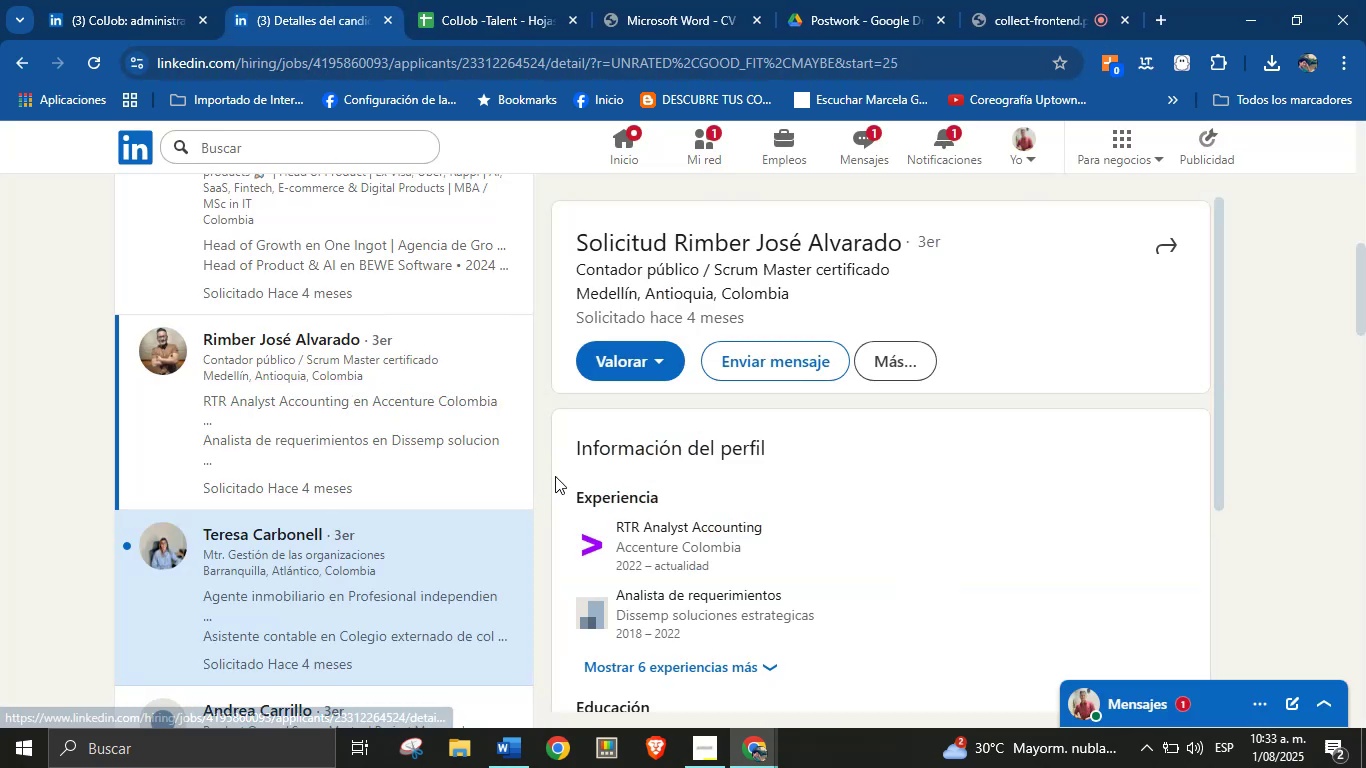 
scroll: coordinate [935, 427], scroll_direction: down, amount: 5.0
 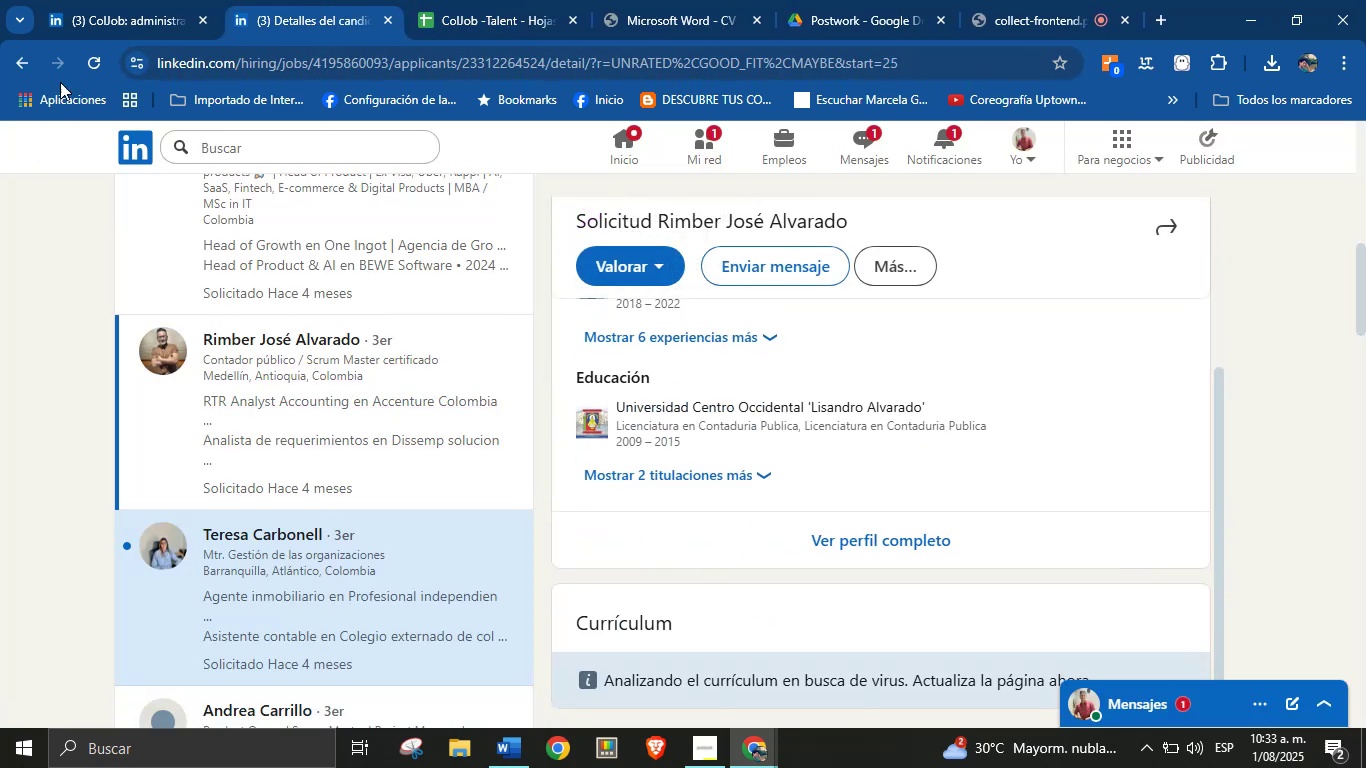 
left_click([86, 57])
 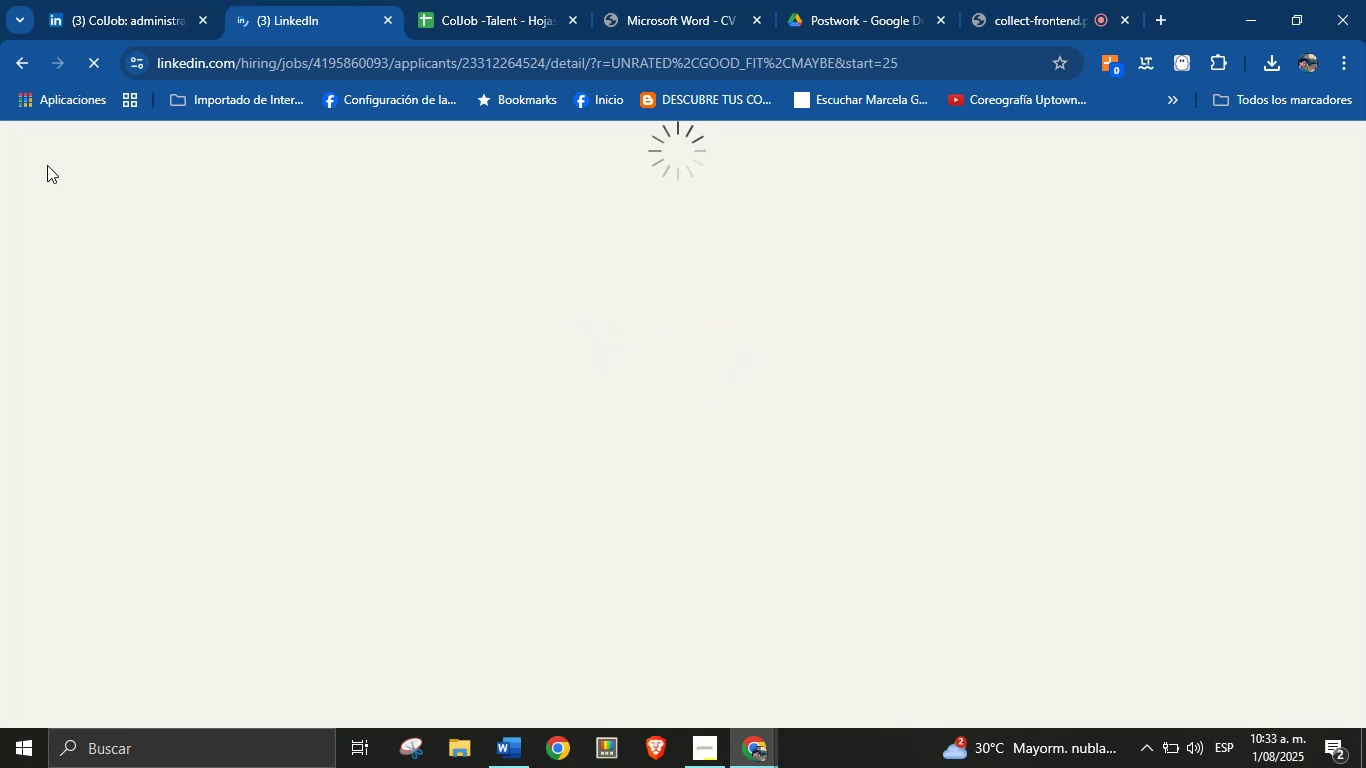 
wait(12.9)
 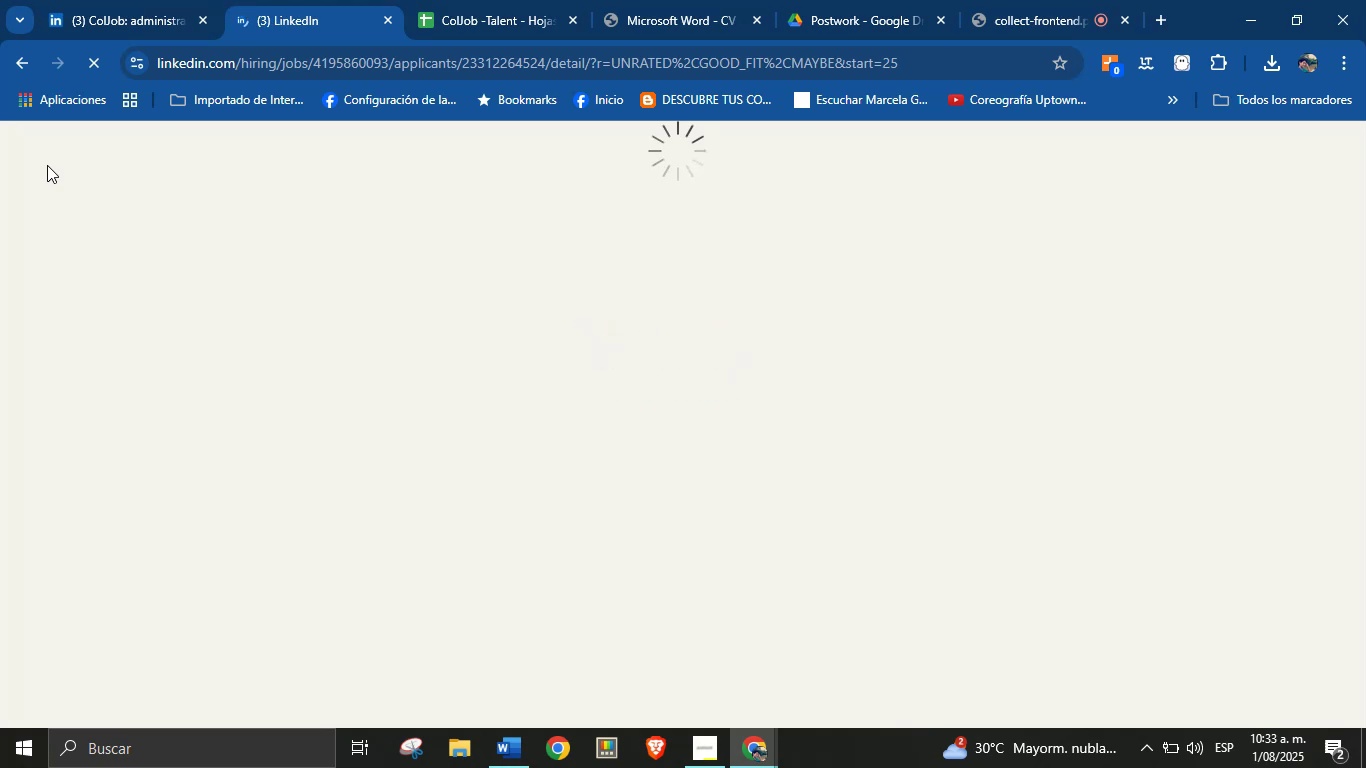 
scroll: coordinate [698, 434], scroll_direction: down, amount: 5.0
 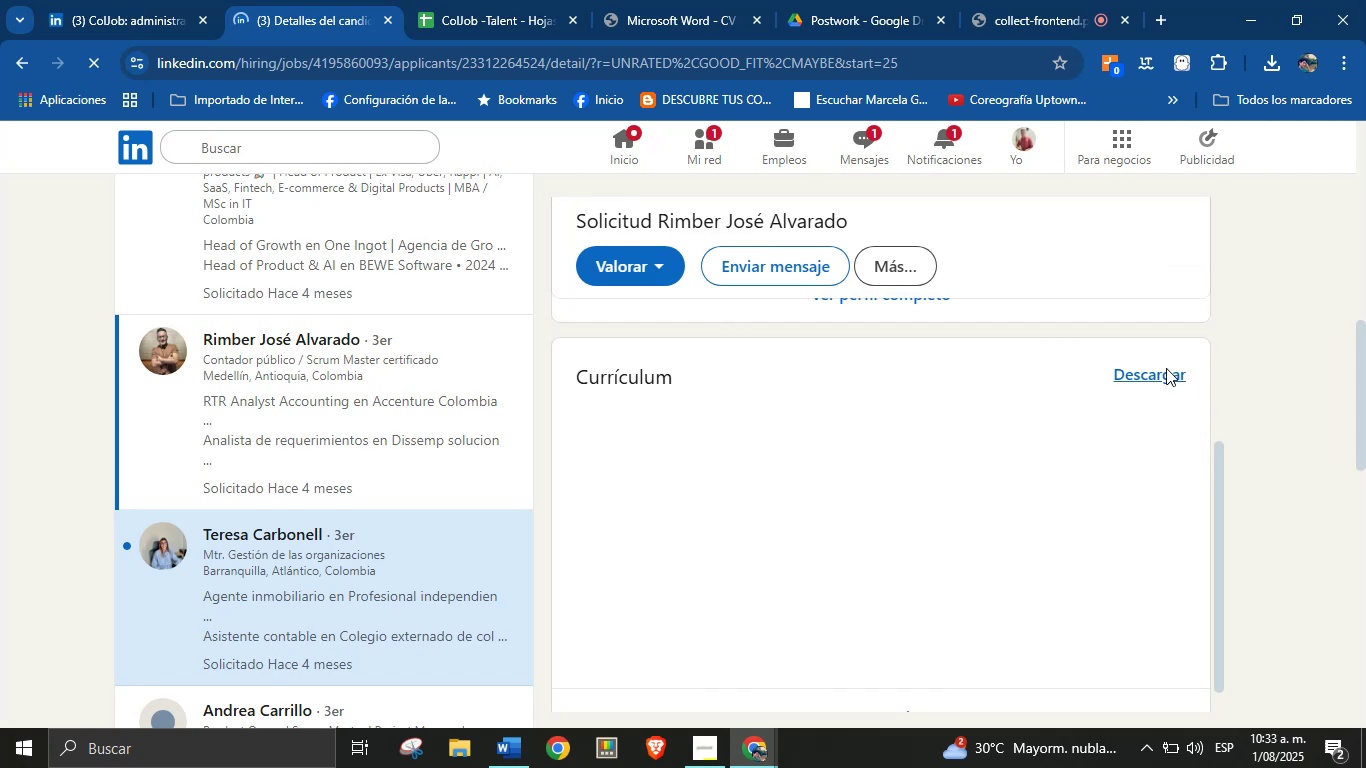 
left_click([1164, 369])
 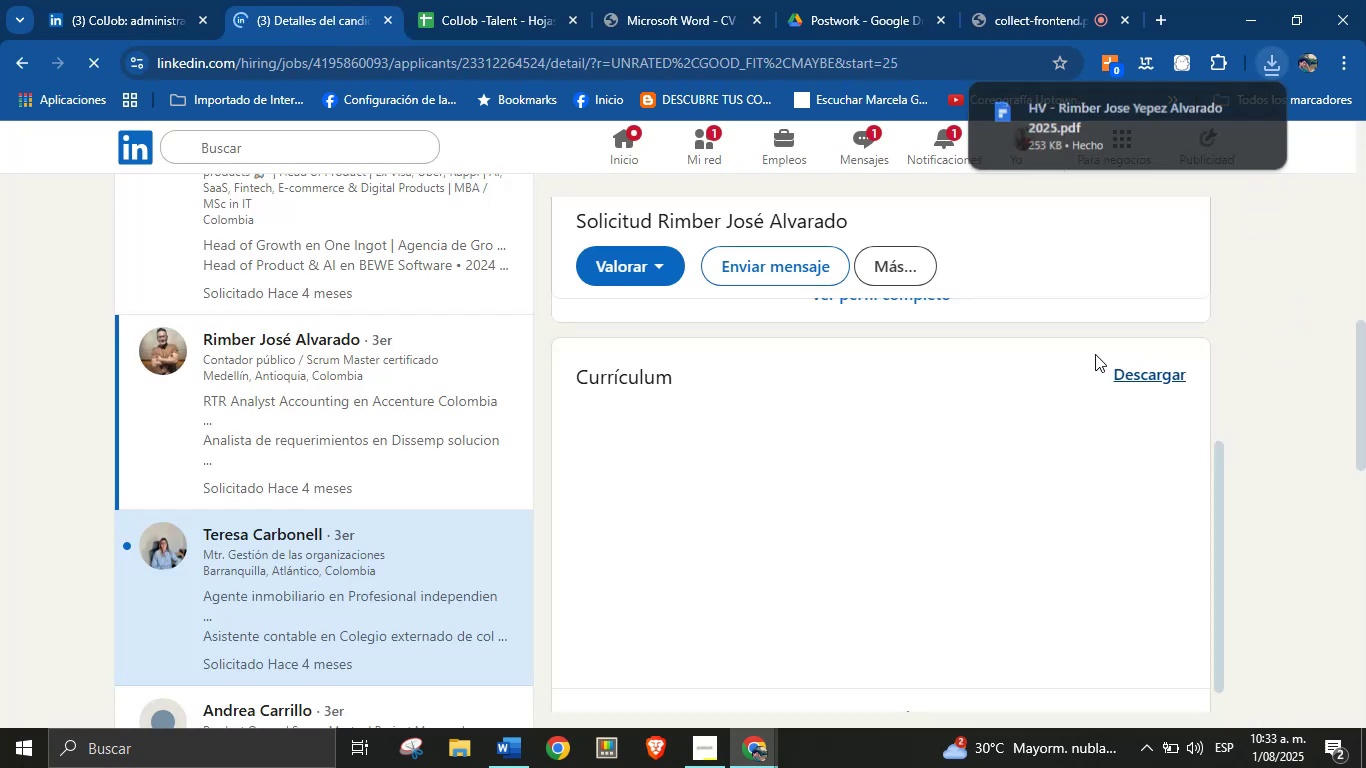 
left_click([1093, 133])
 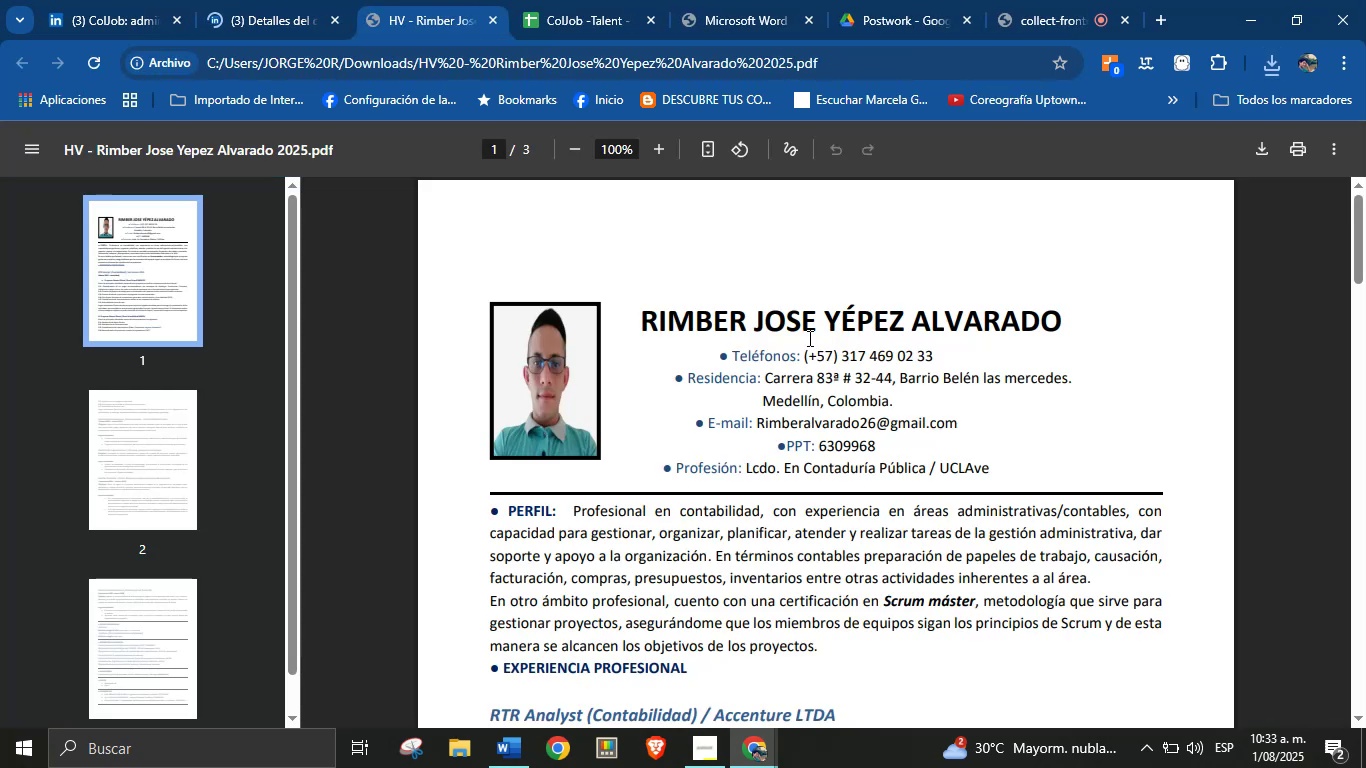 
double_click([774, 319])
 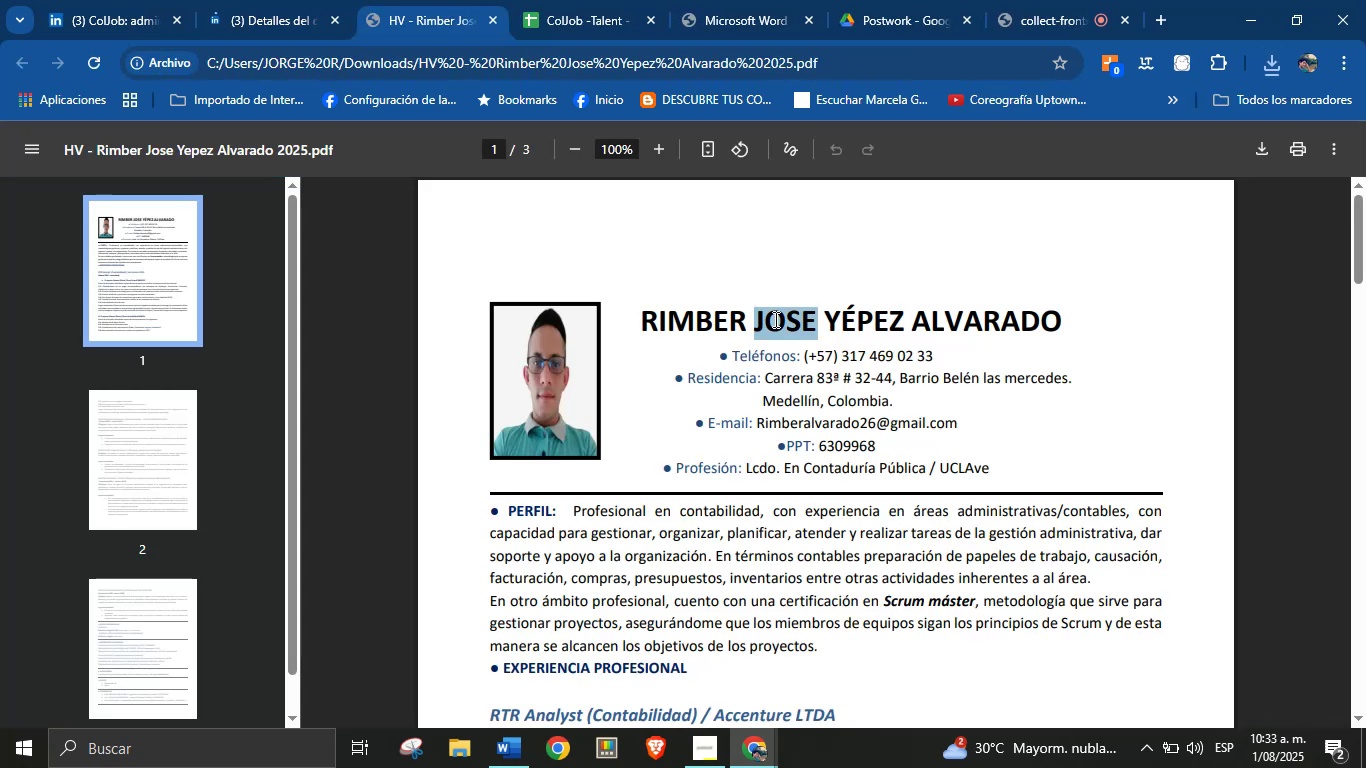 
triple_click([774, 319])
 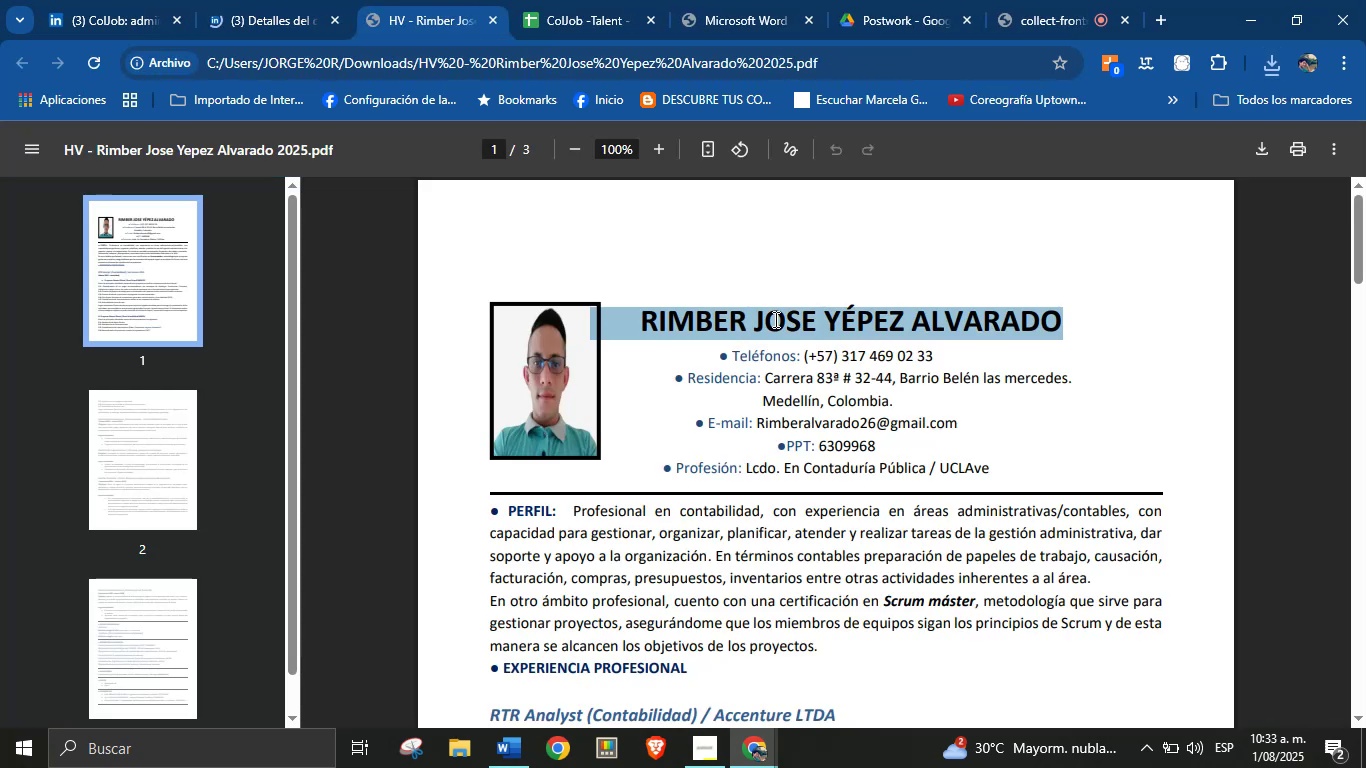 
hold_key(key=ControlLeft, duration=0.39)
 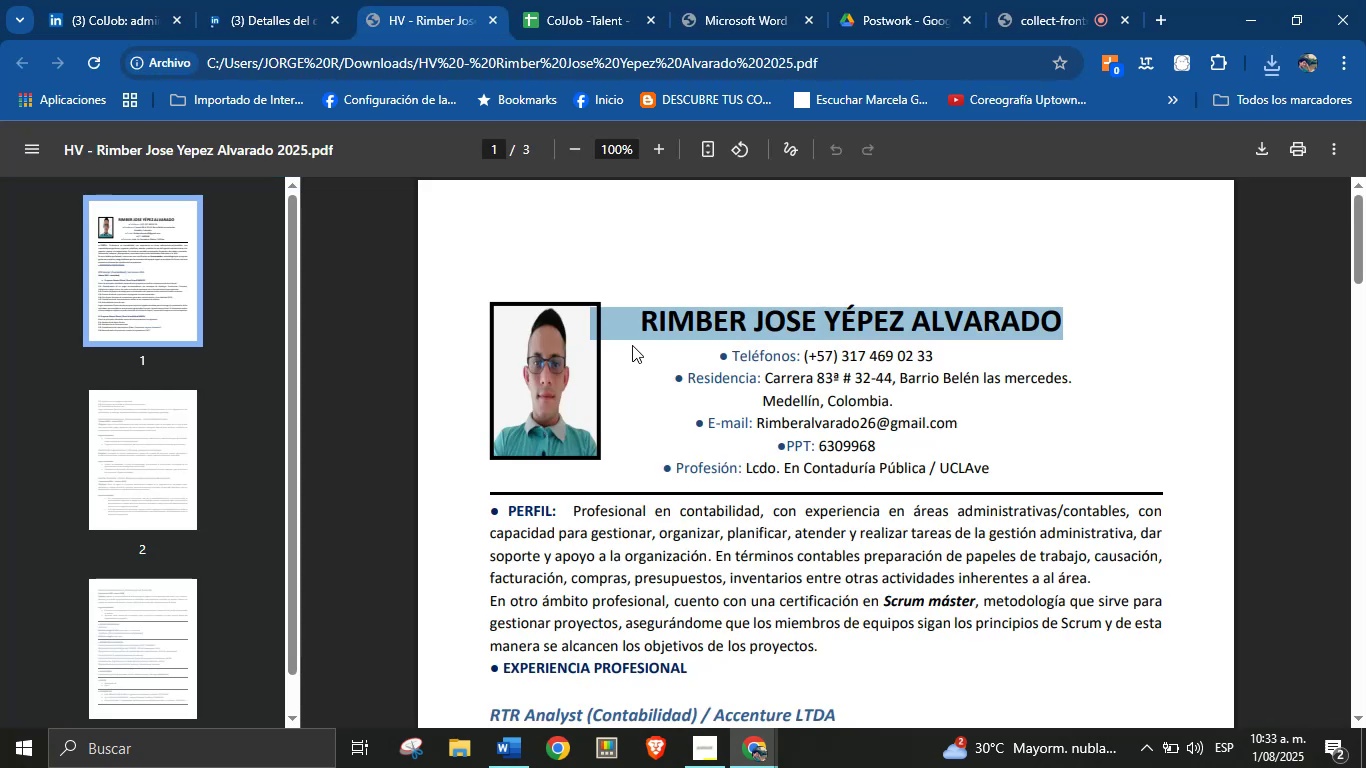 
left_click([636, 338])
 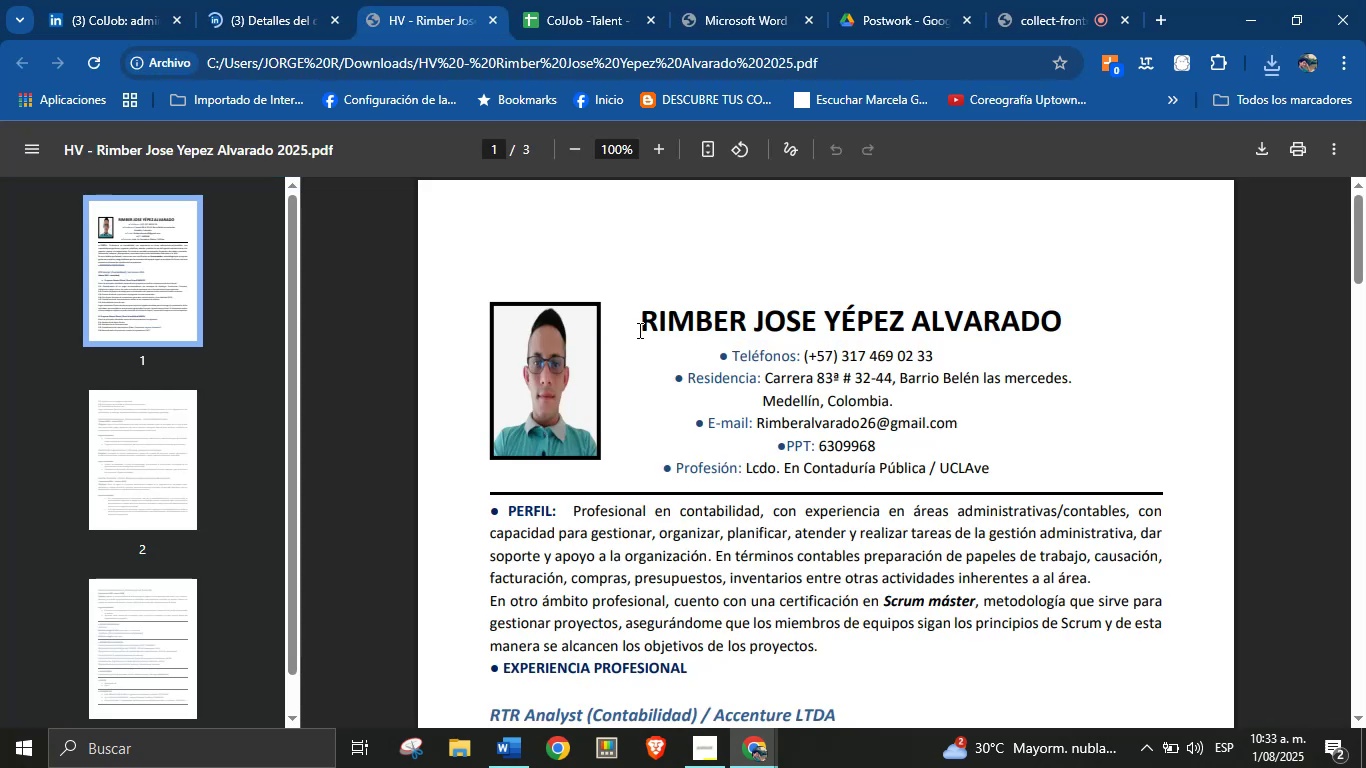 
left_click_drag(start_coordinate=[643, 316], to_coordinate=[1093, 322])
 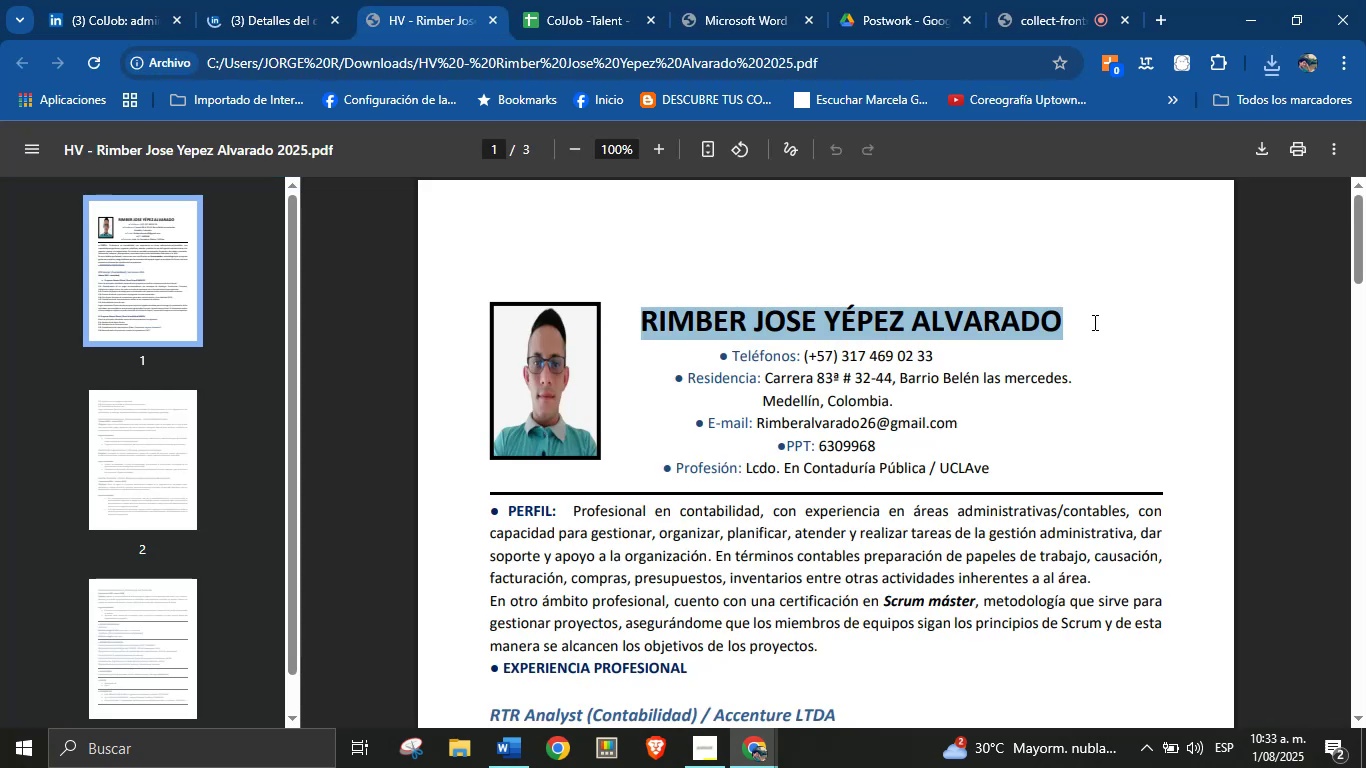 
key(Control+C)
 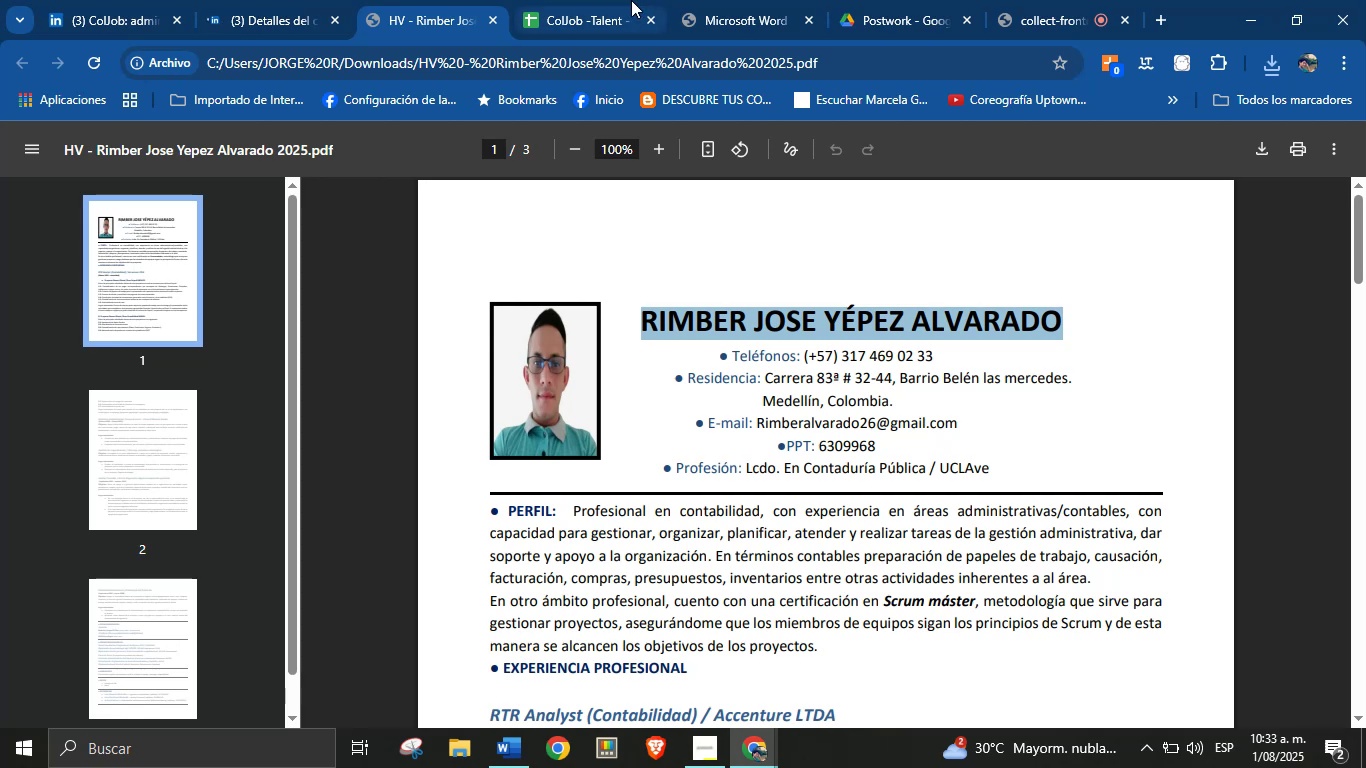 
left_click([610, 0])
 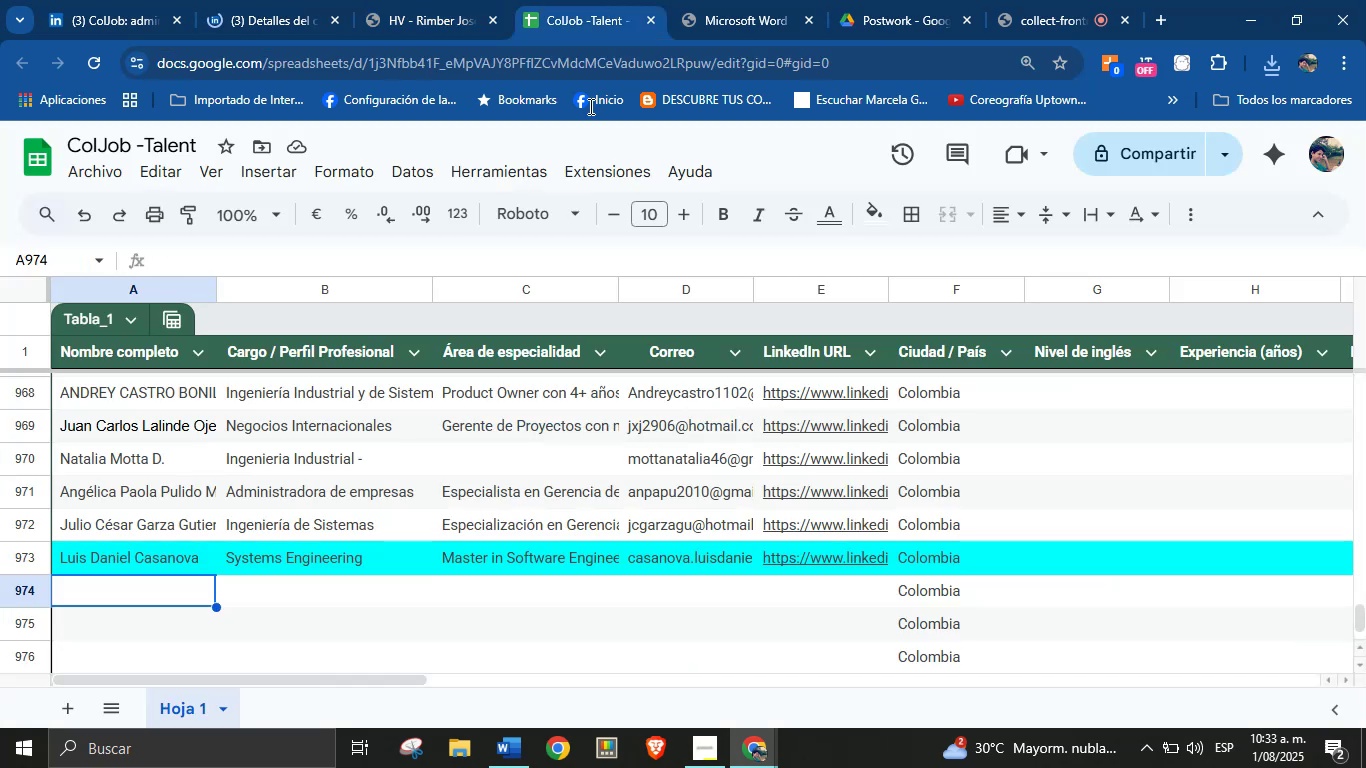 
key(Control+V)
 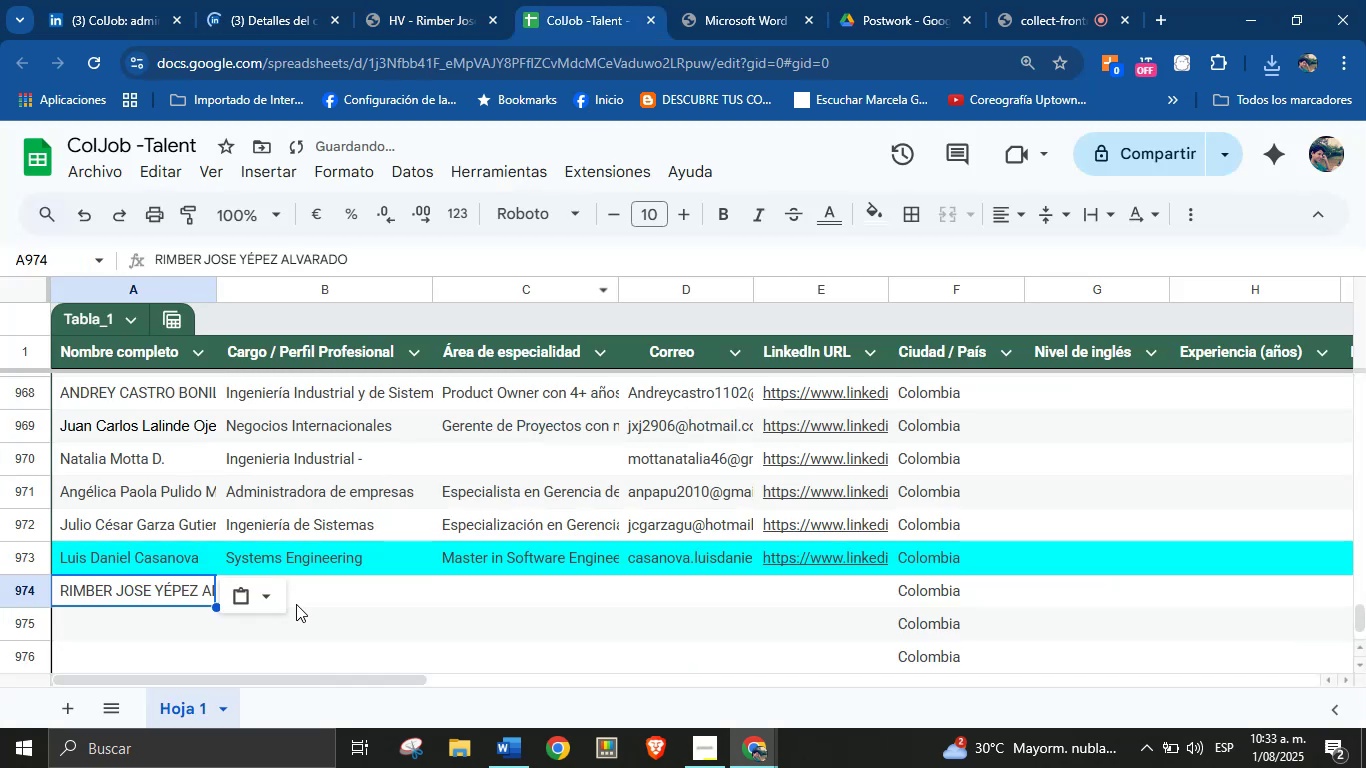 
left_click([310, 596])
 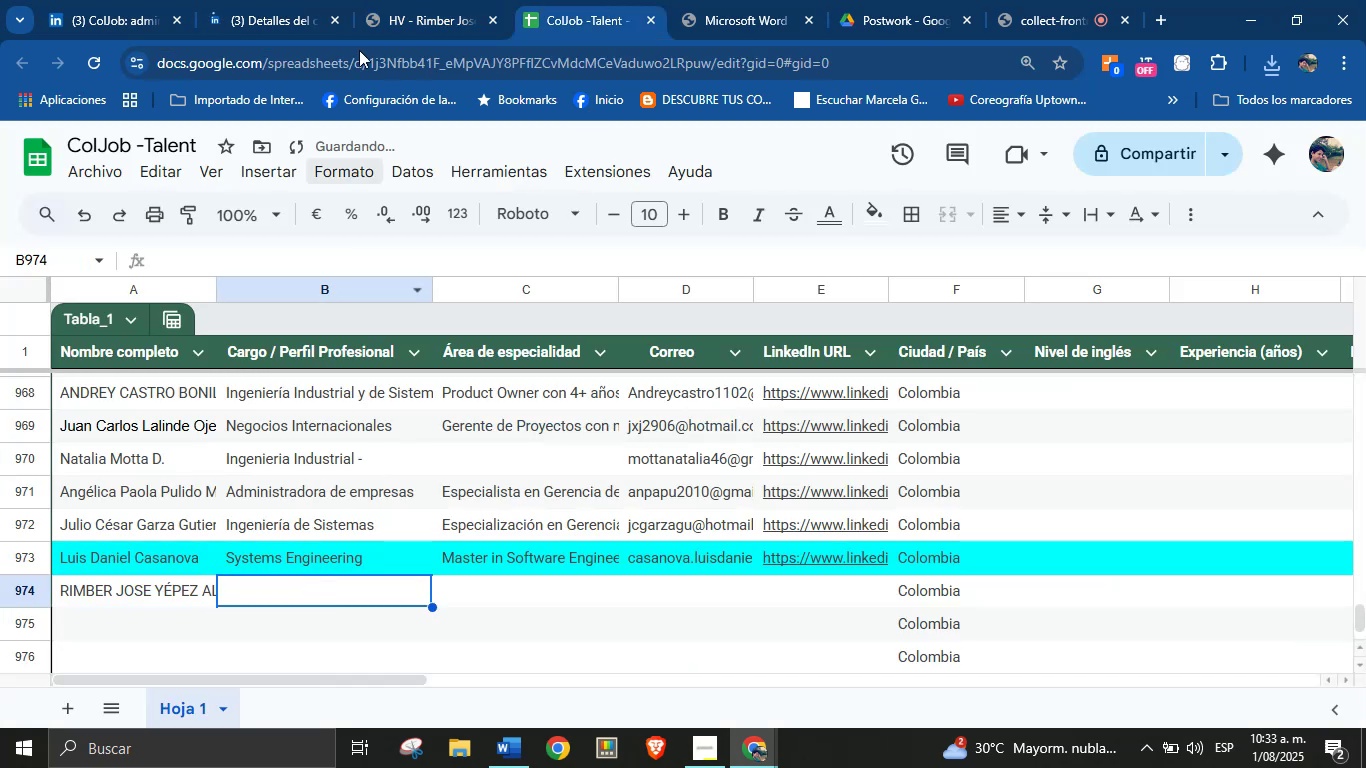 
left_click([398, 0])
 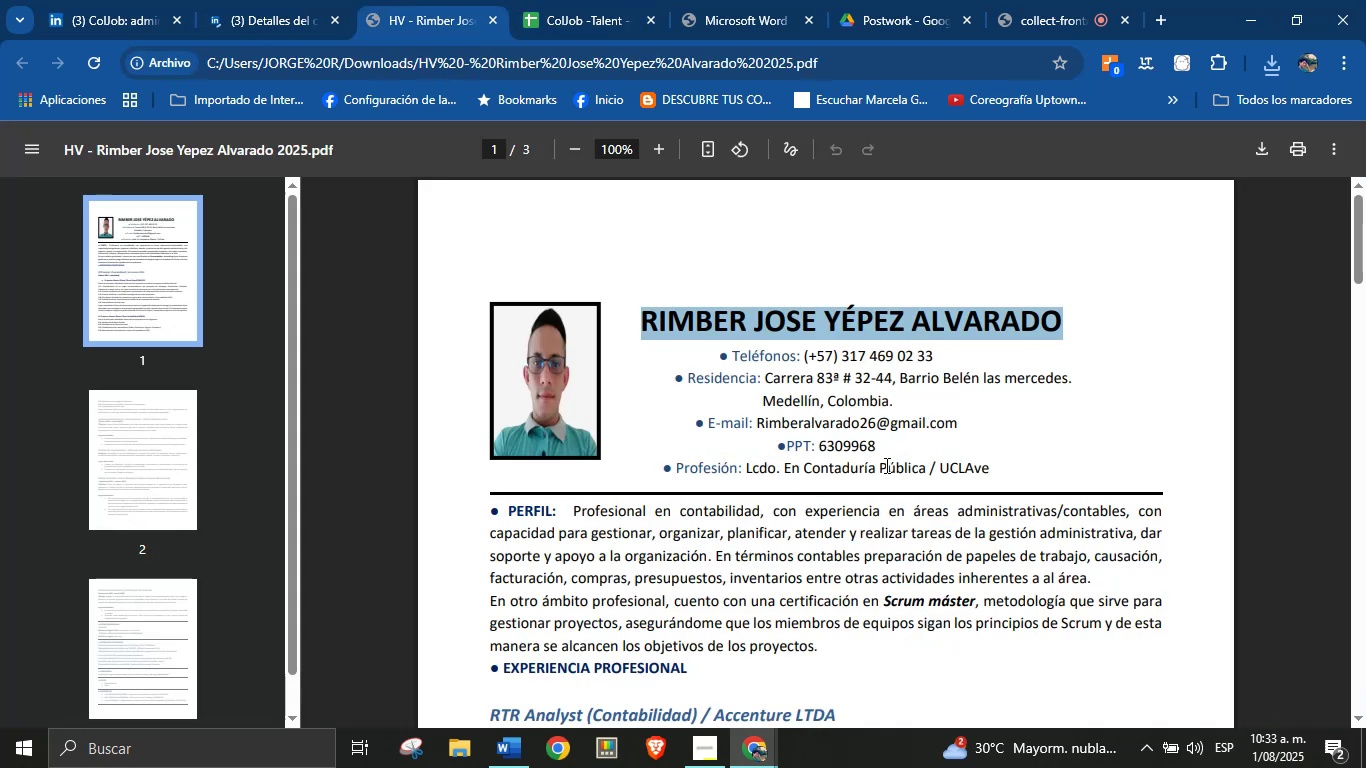 
left_click([931, 550])
 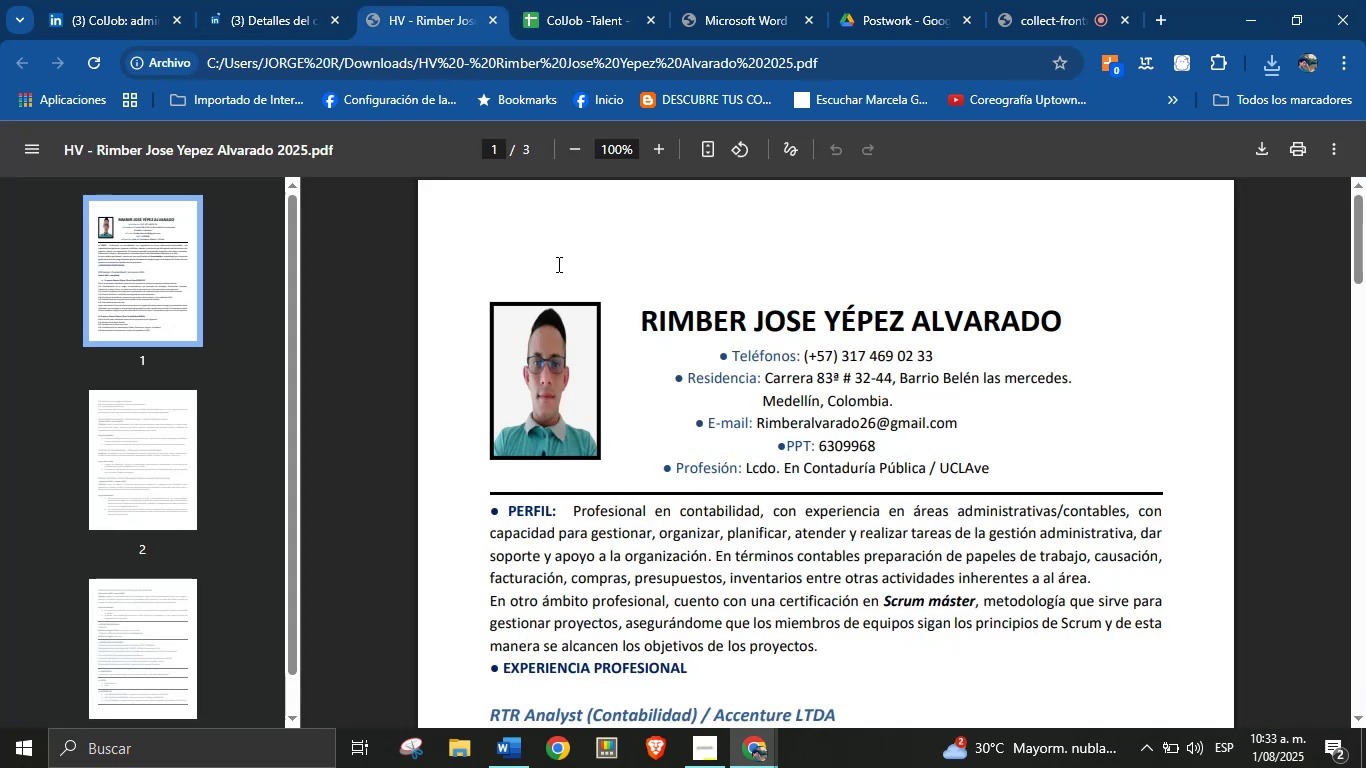 
left_click([583, 0])
 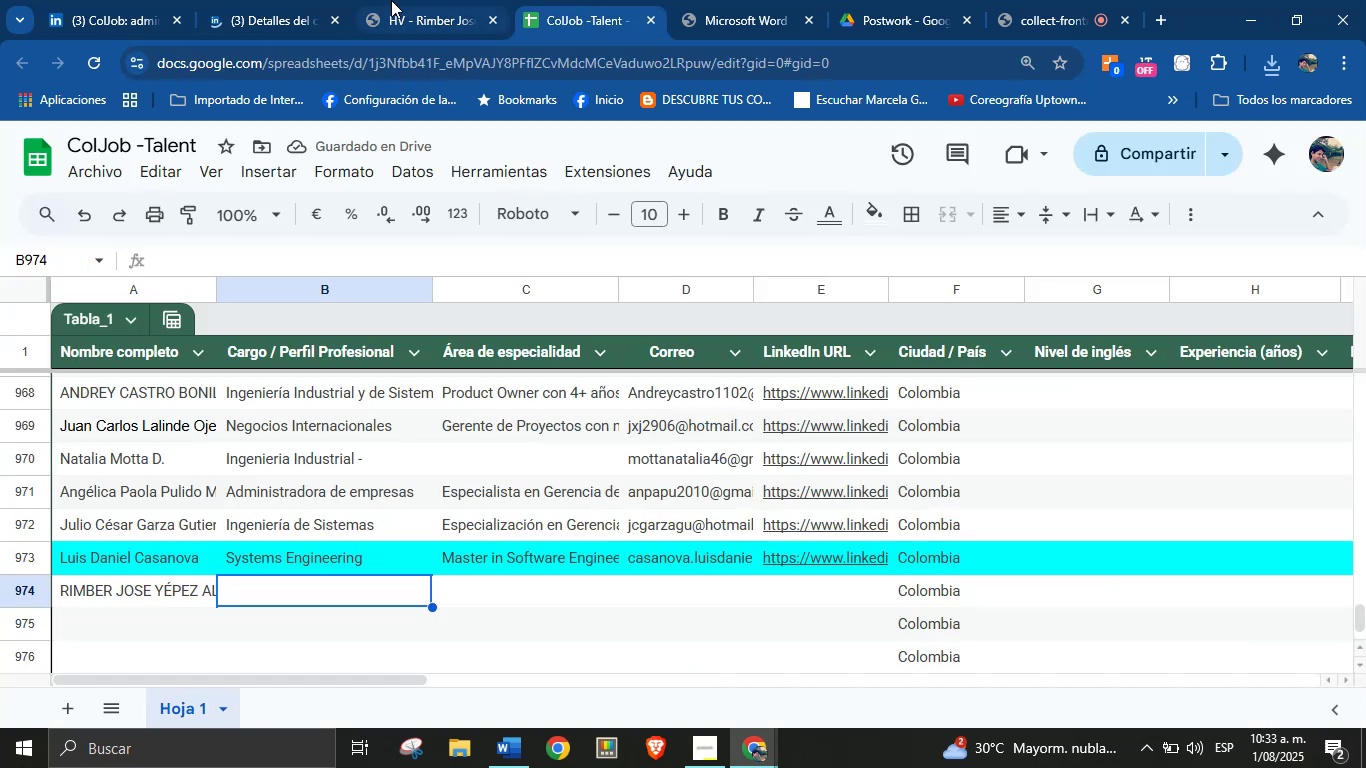 
left_click([416, 0])
 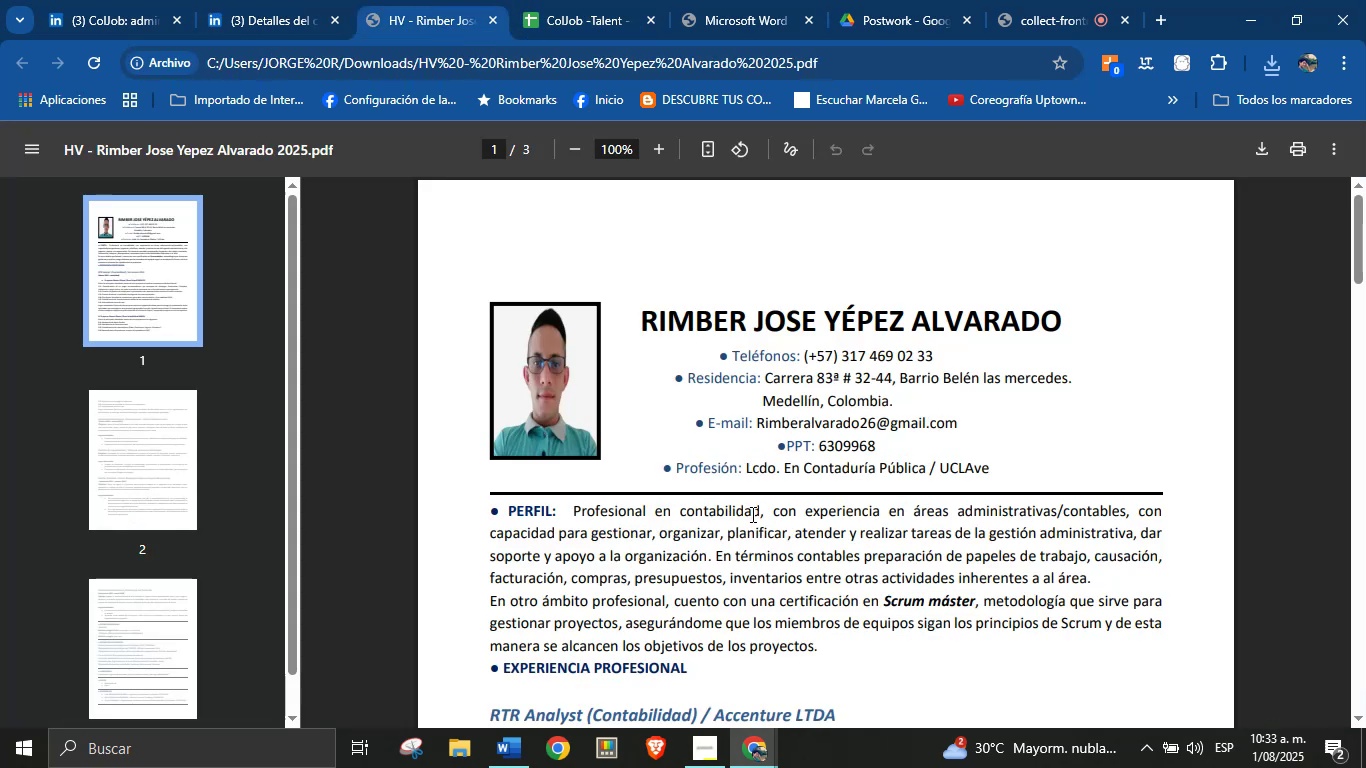 
left_click_drag(start_coordinate=[760, 508], to_coordinate=[572, 509])
 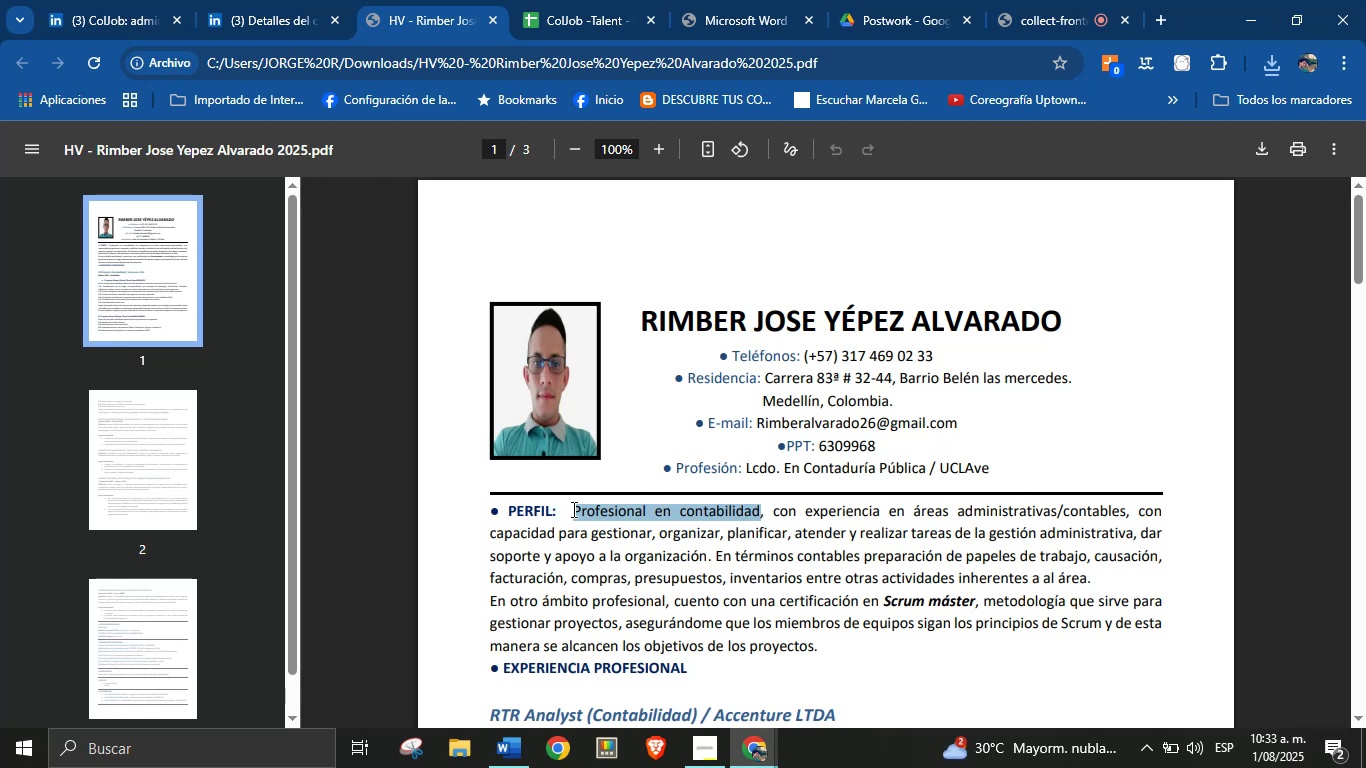 
key(Control+C)
 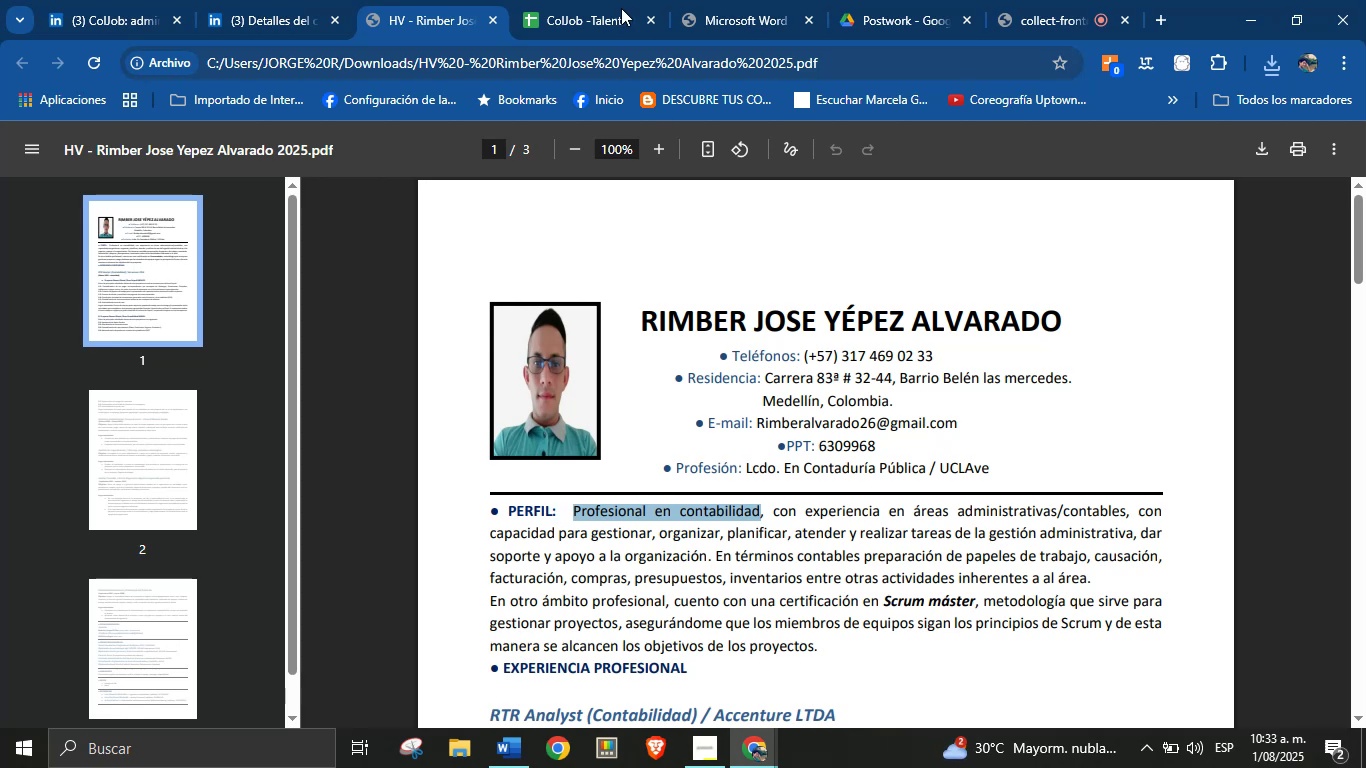 
left_click([577, 0])
 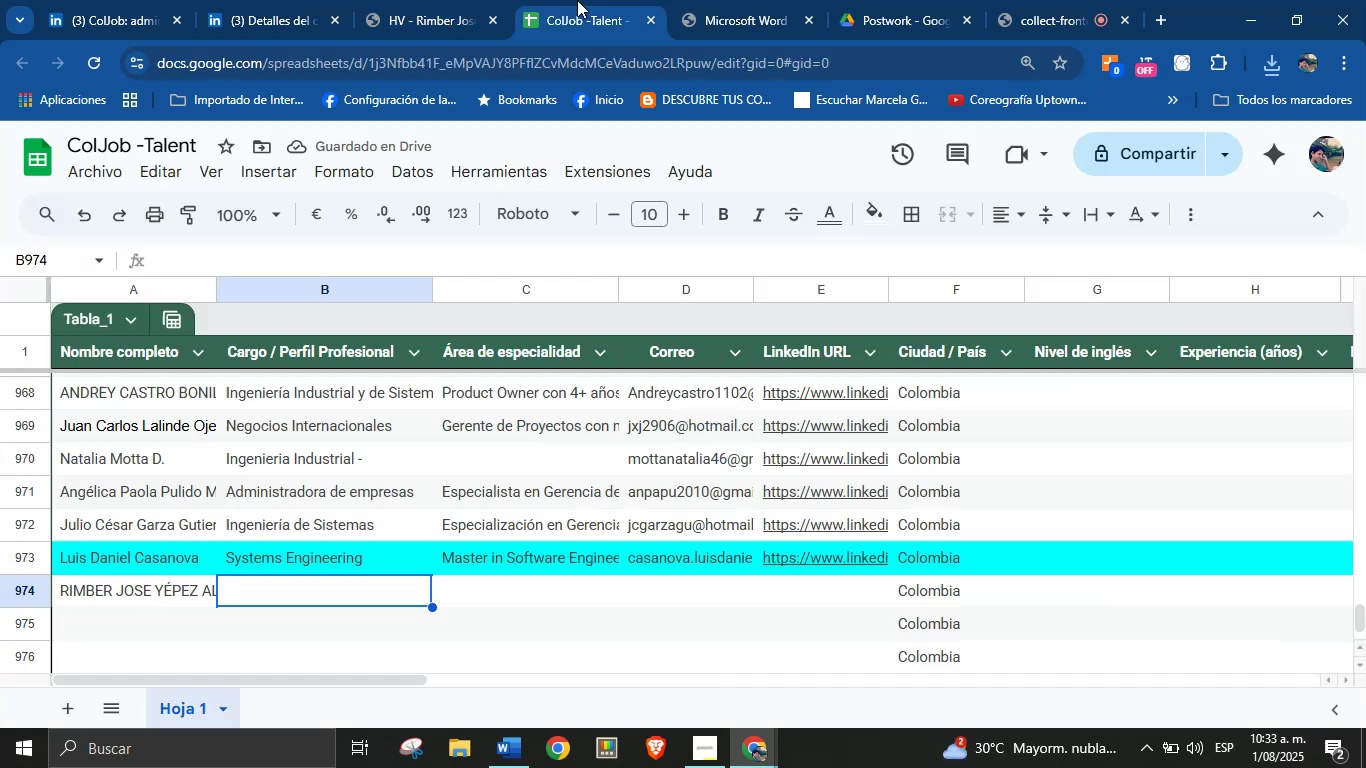 
key(Control+V)
 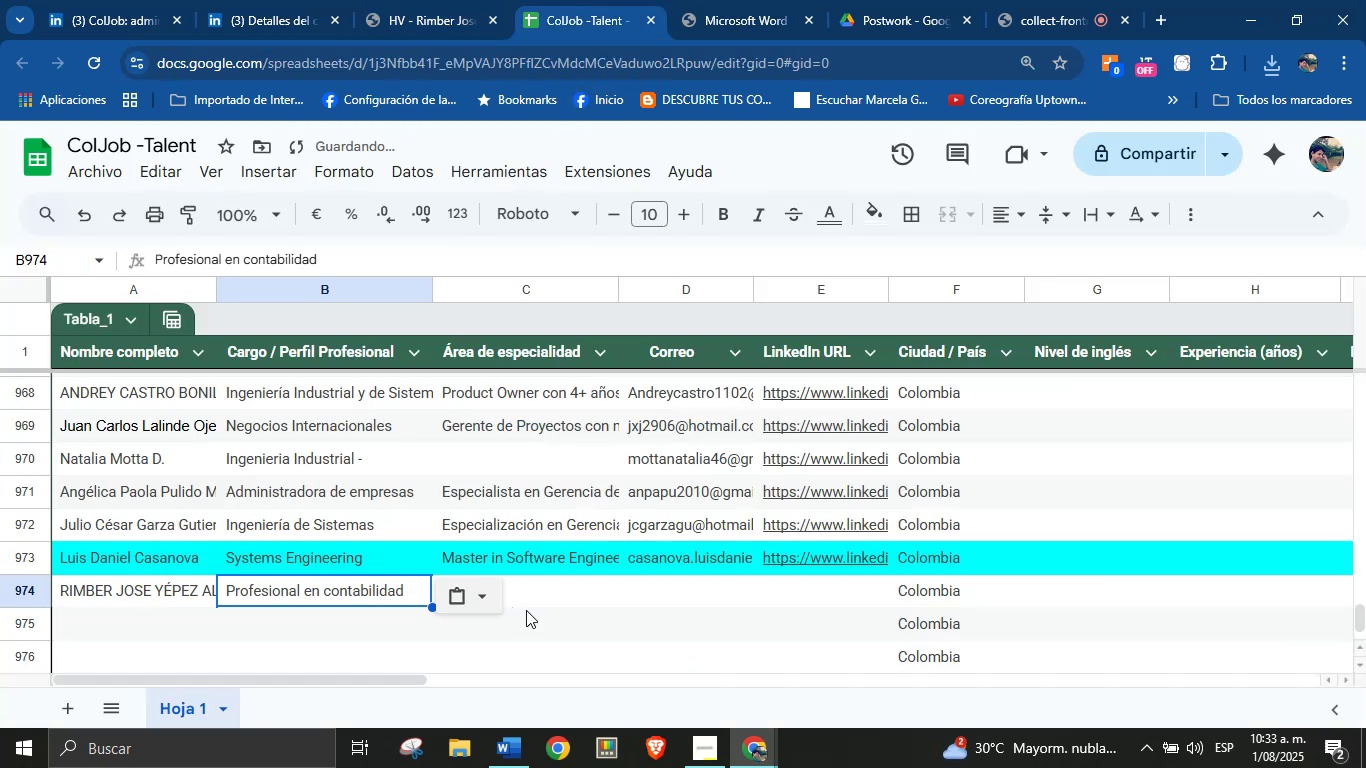 
left_click([545, 596])
 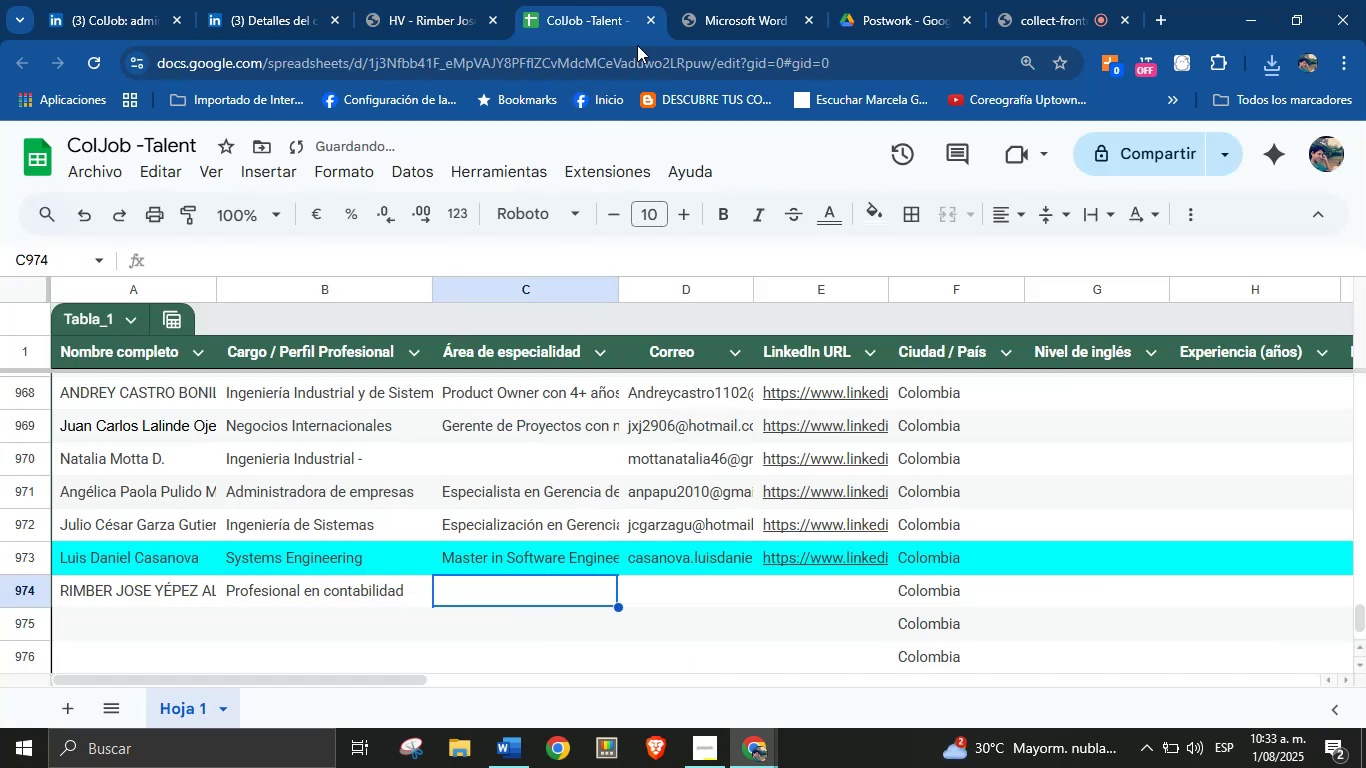 
left_click([740, 0])
 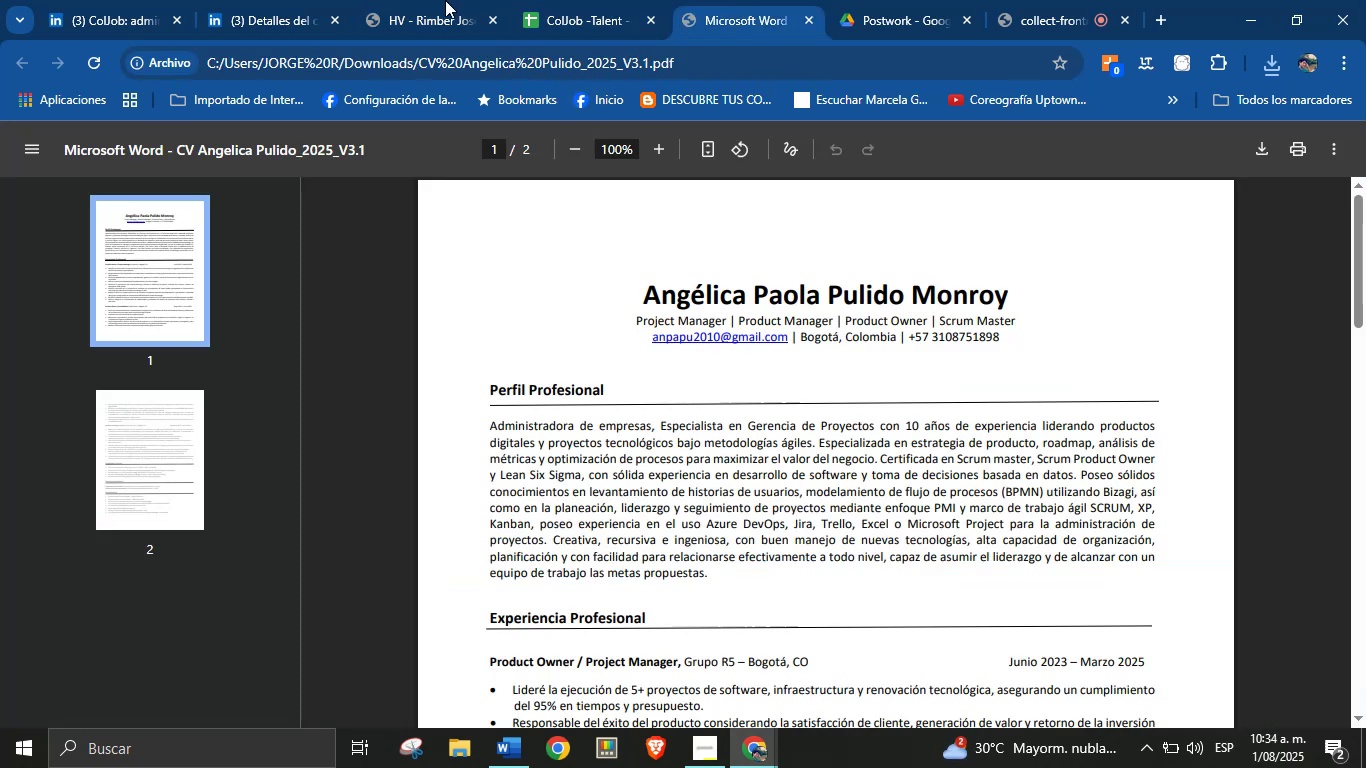 
left_click([601, 0])
 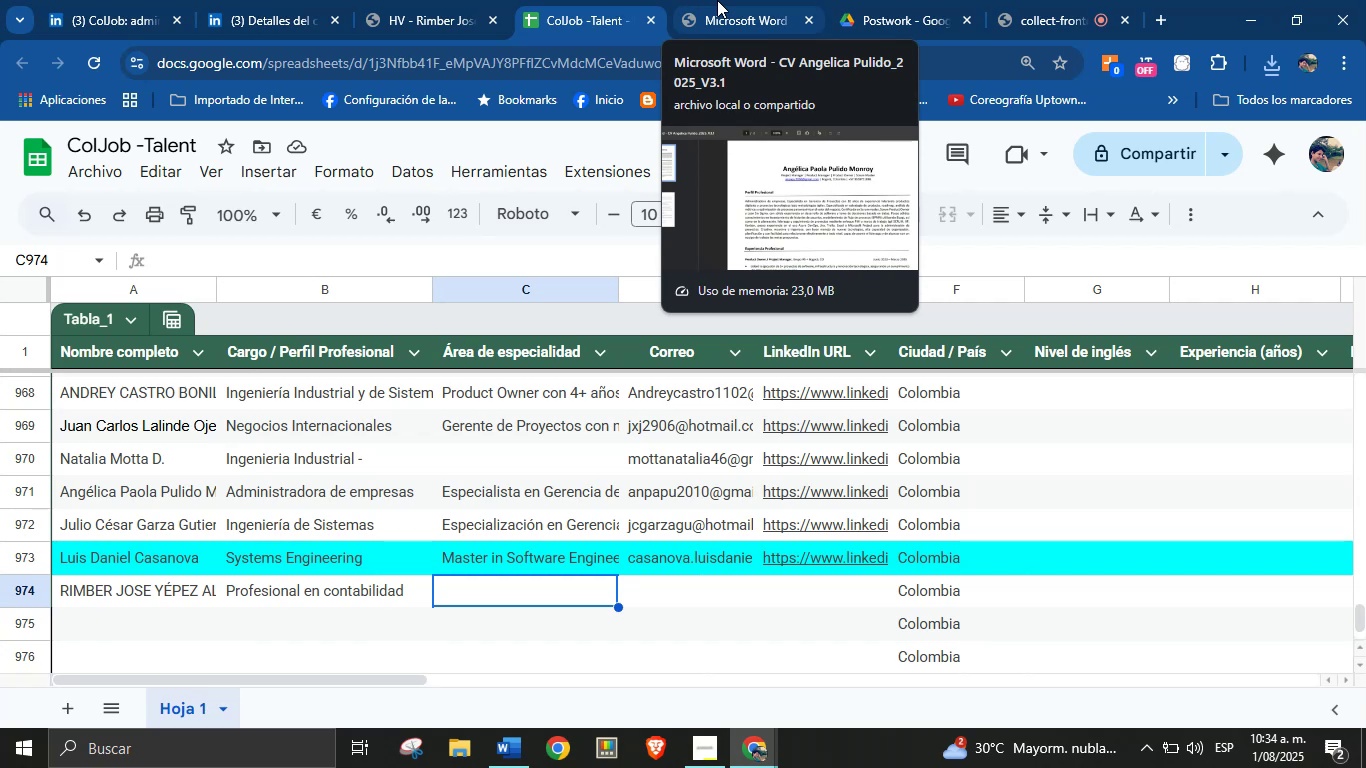 
wait(9.63)
 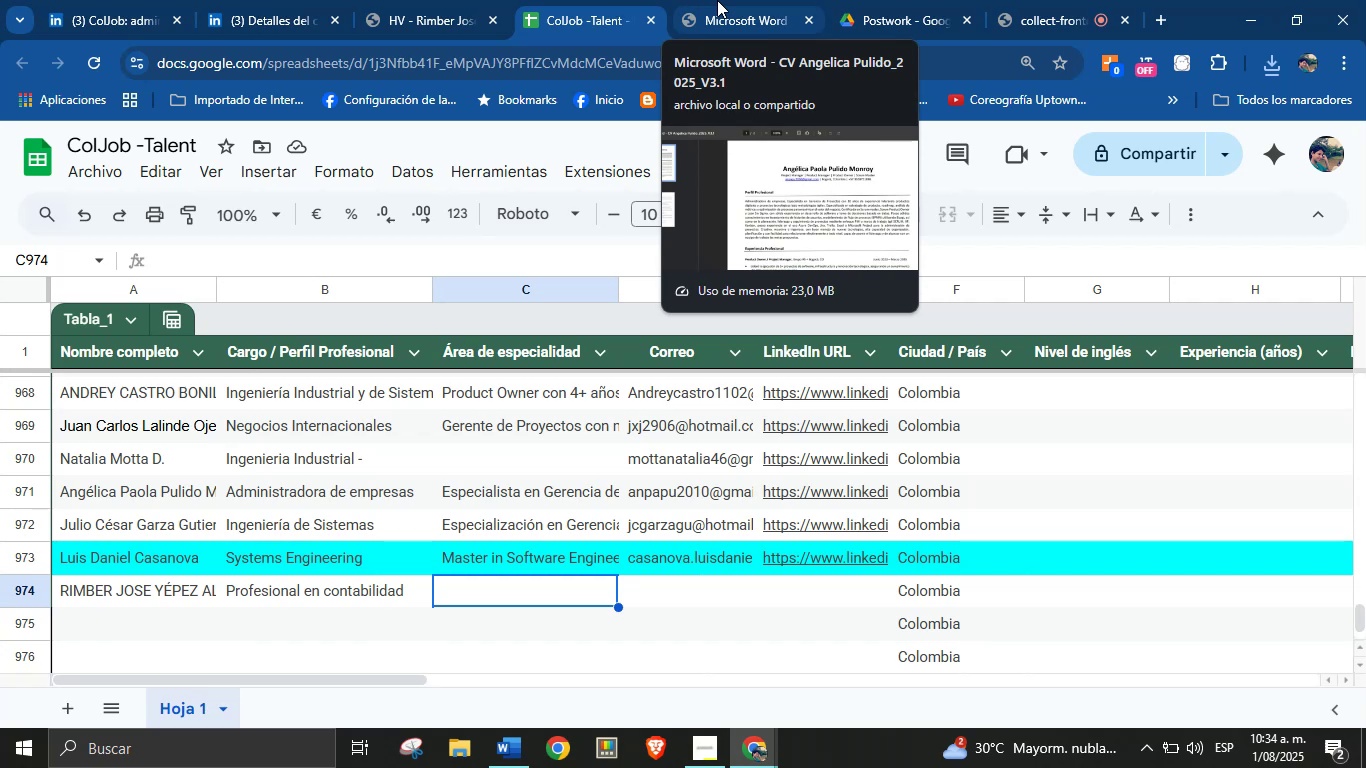 
left_click([717, 0])
 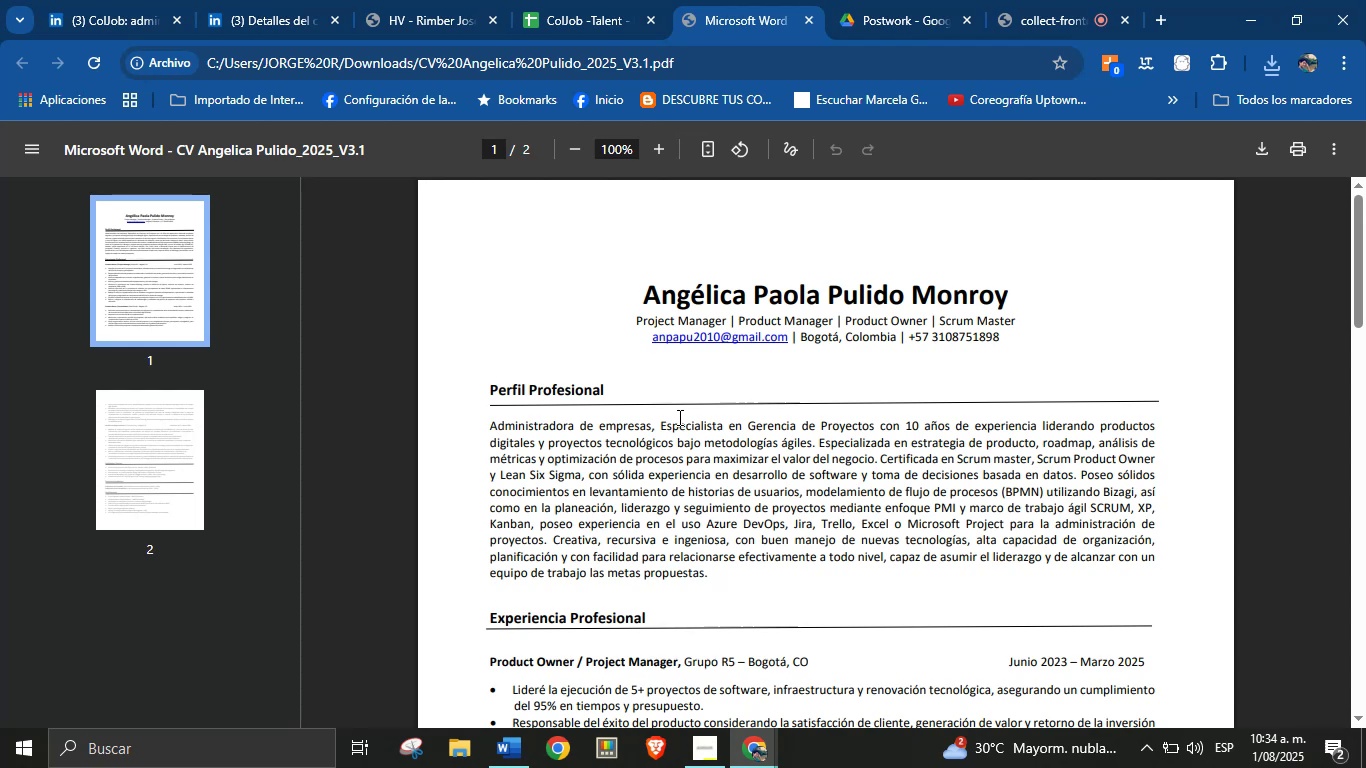 
wait(7.08)
 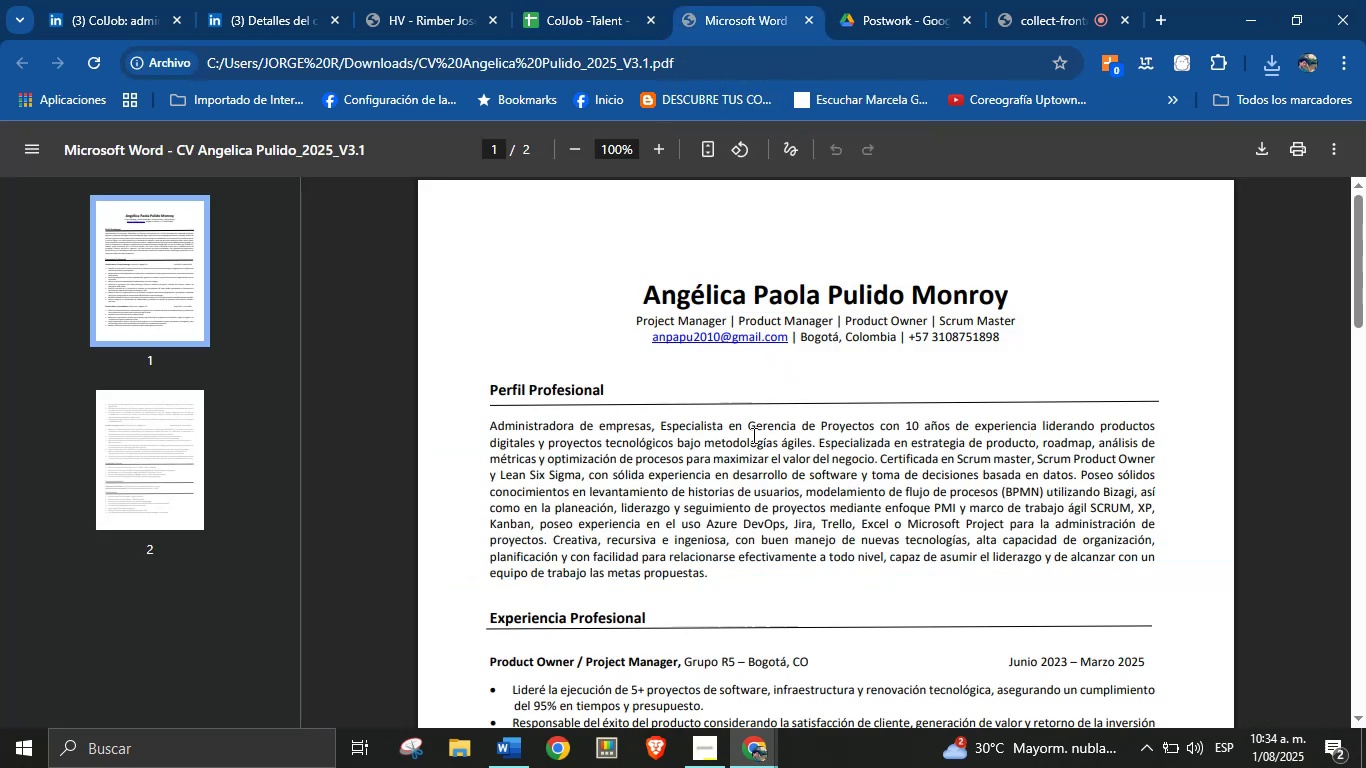 
left_click_drag(start_coordinate=[662, 427], to_coordinate=[1076, 472])
 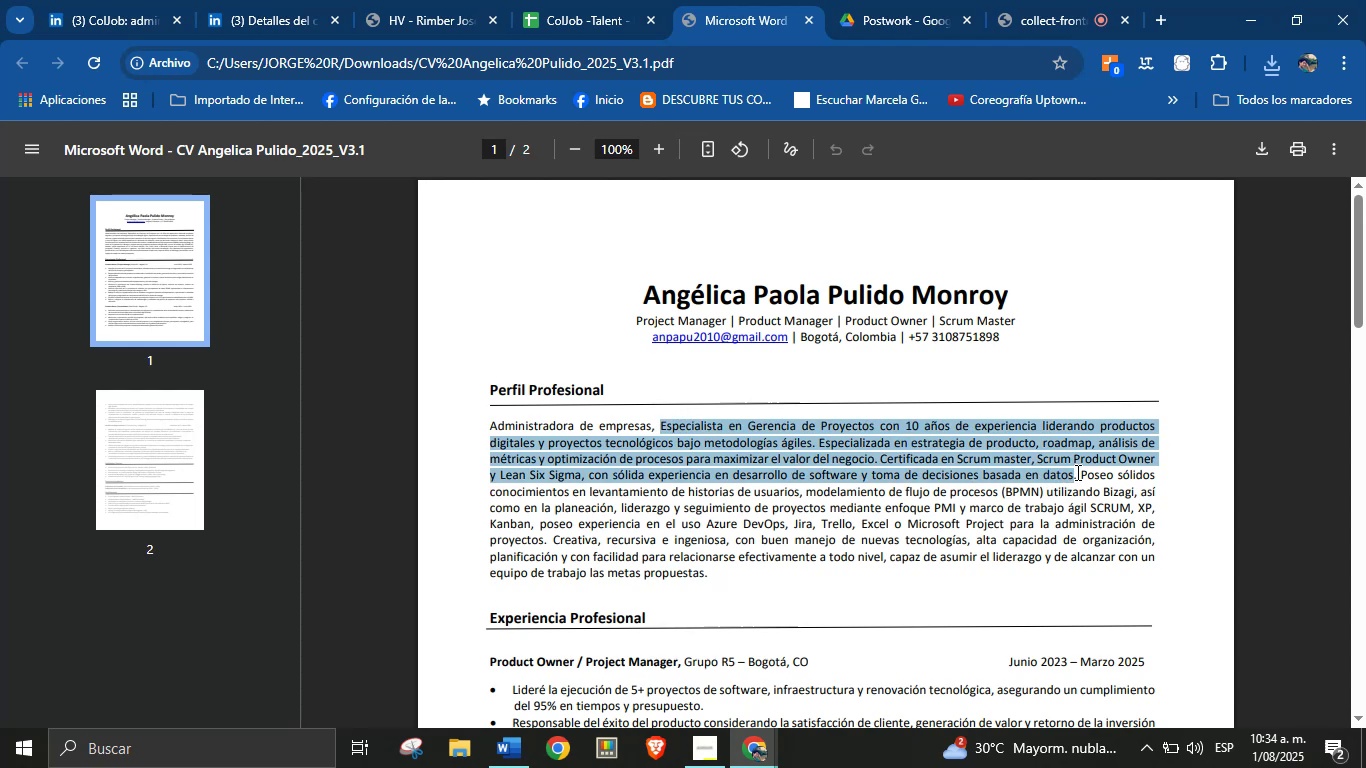 
key(Control+C)
 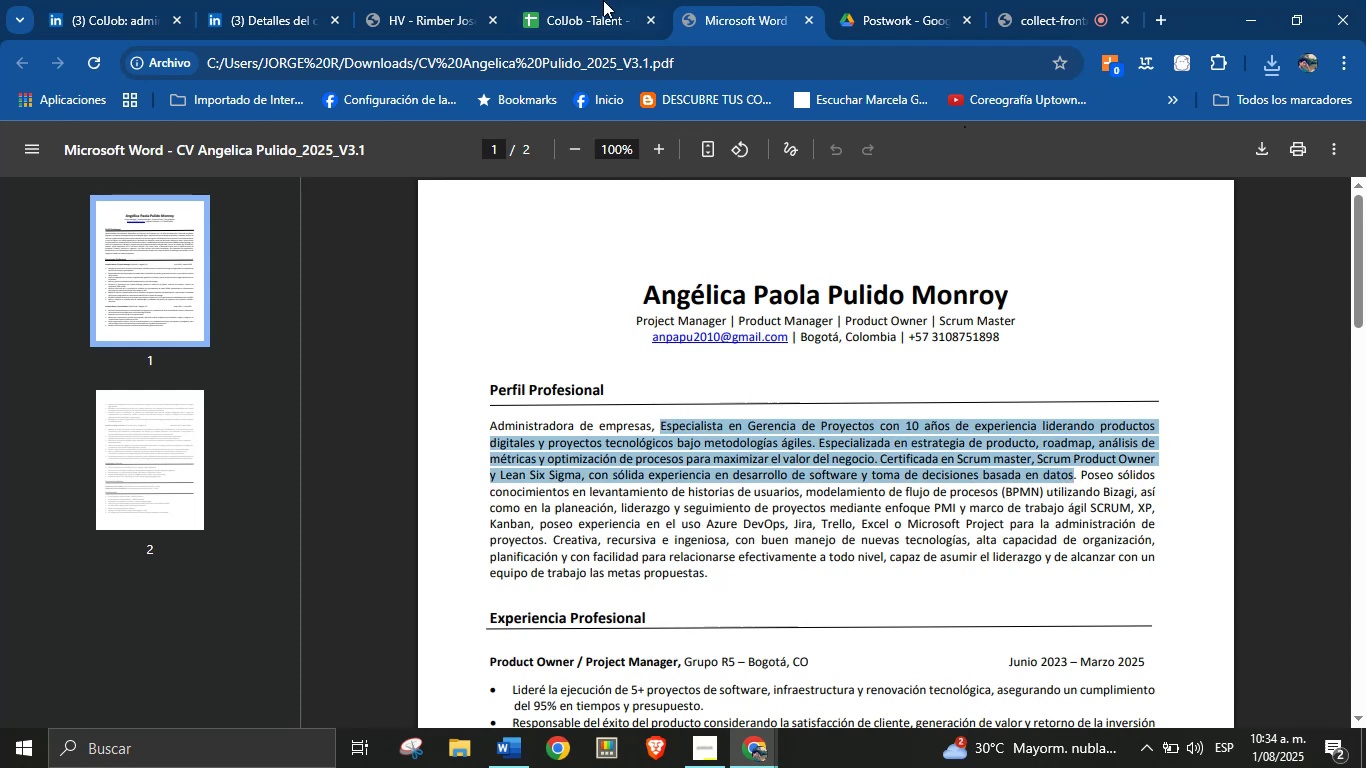 
left_click([548, 0])
 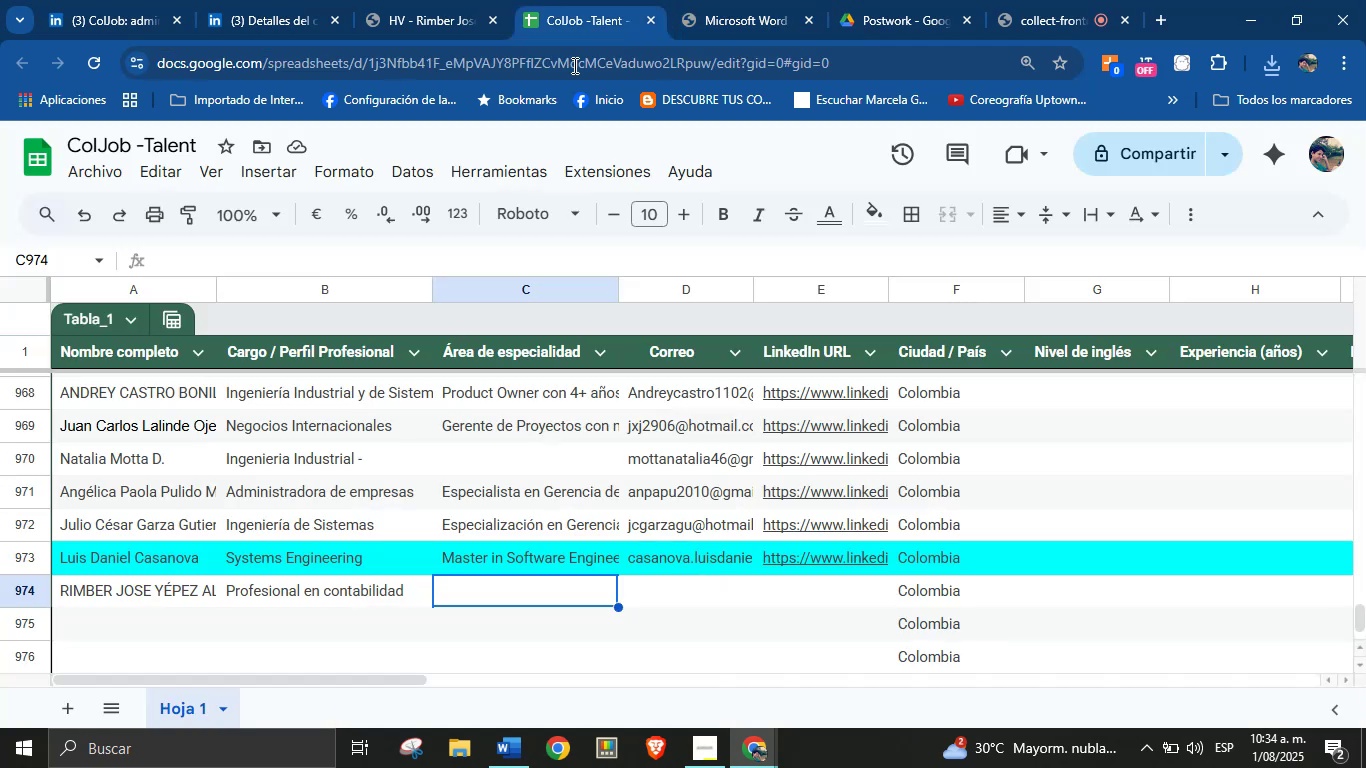 
key(Control+V)
 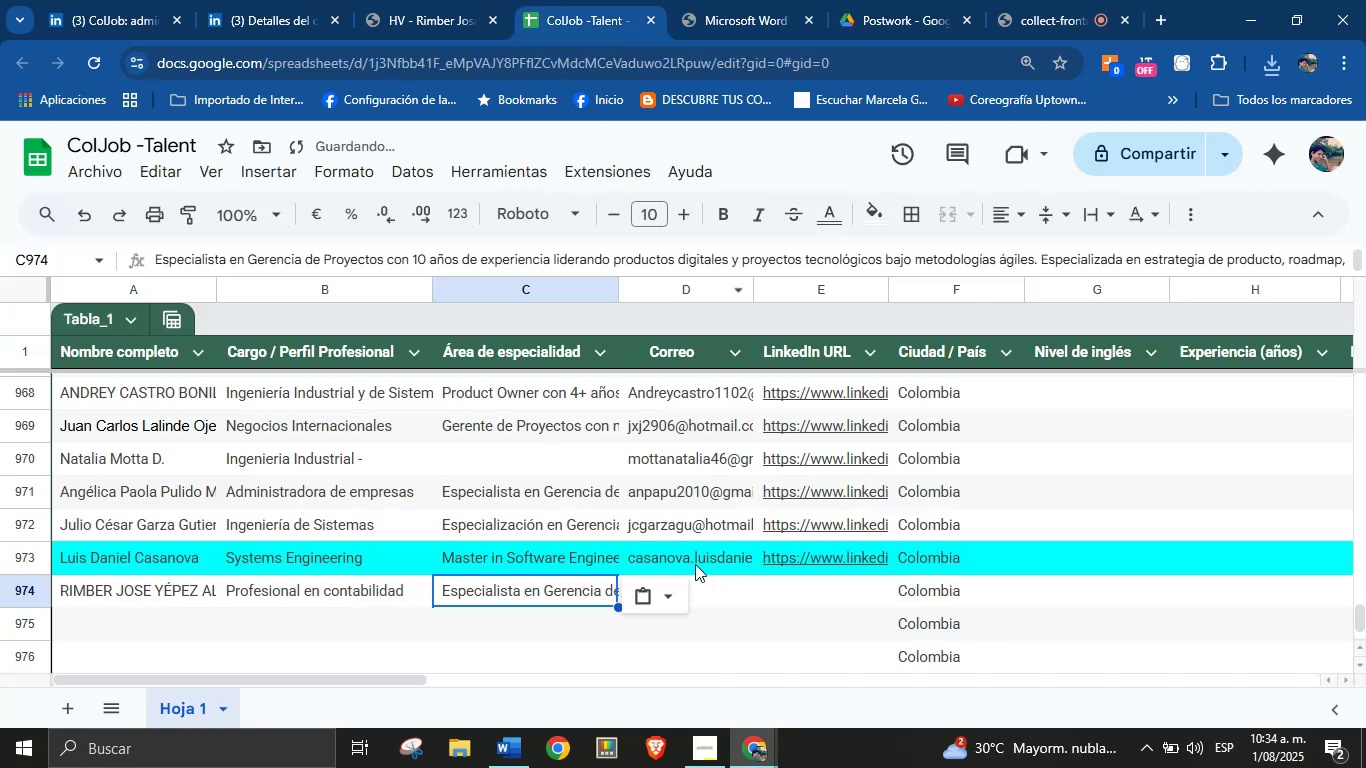 
left_click([710, 594])
 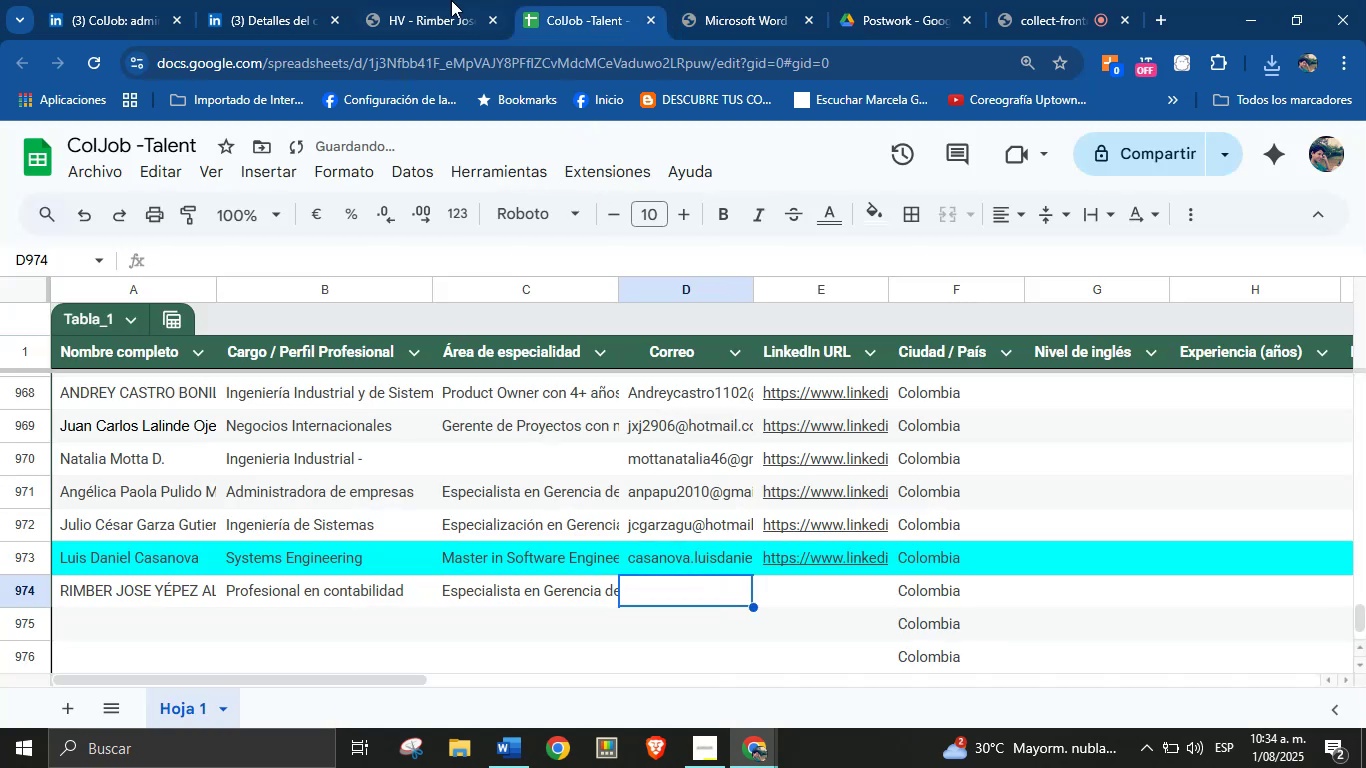 
left_click([425, 0])
 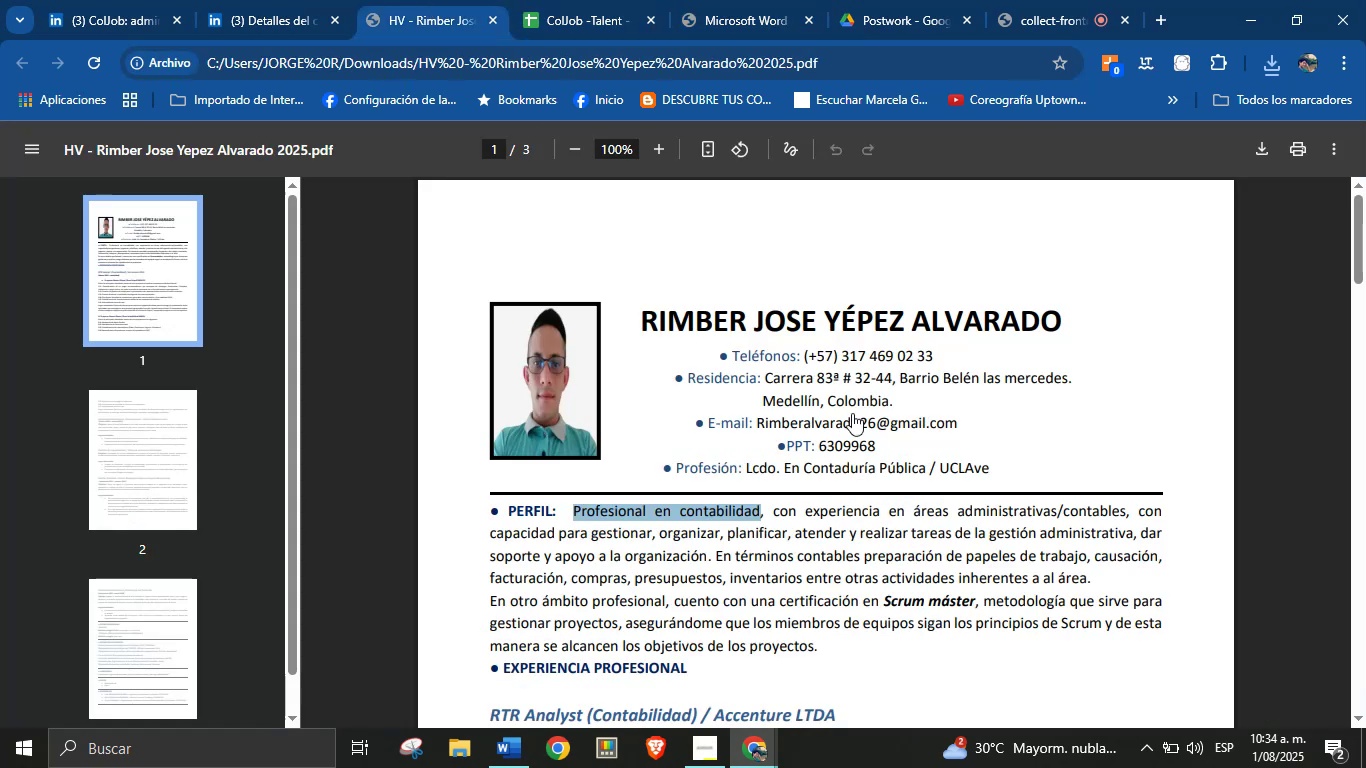 
left_click([908, 537])
 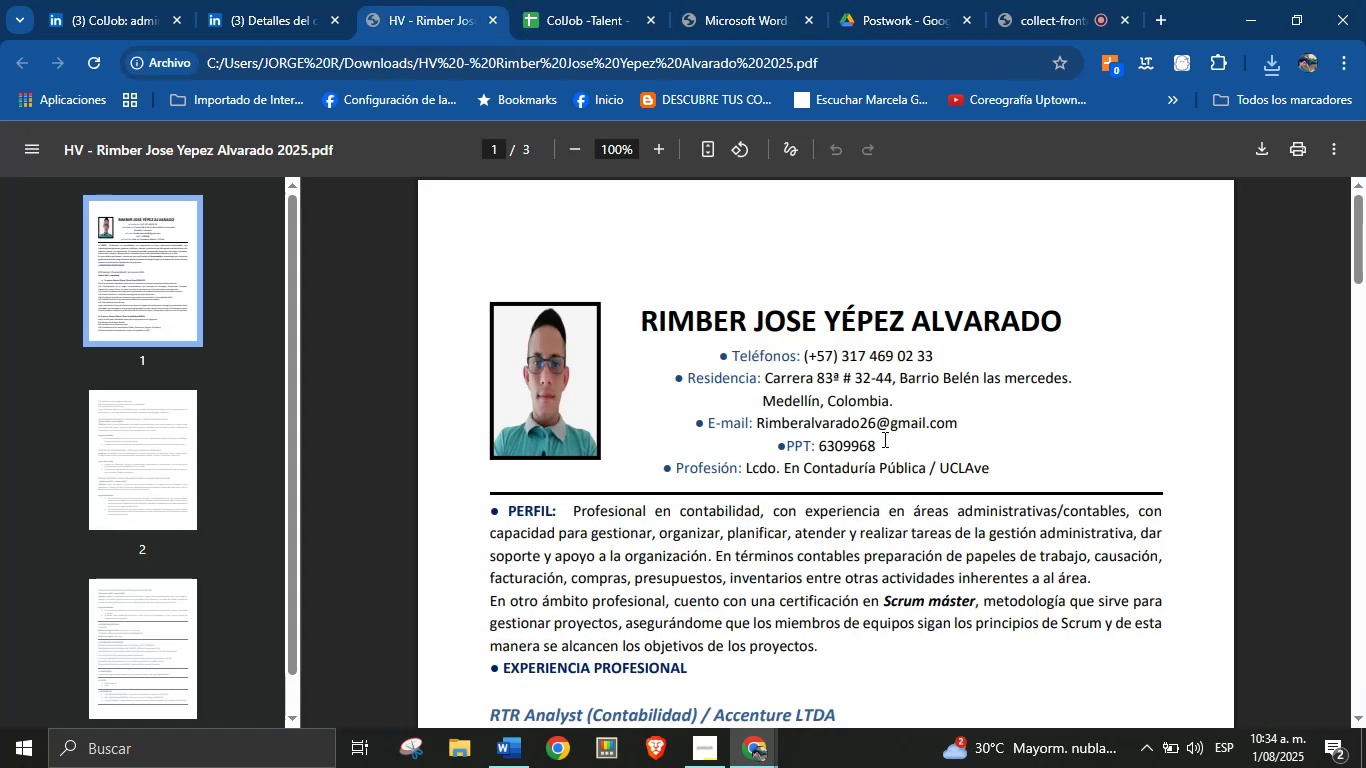 
right_click([881, 427])
 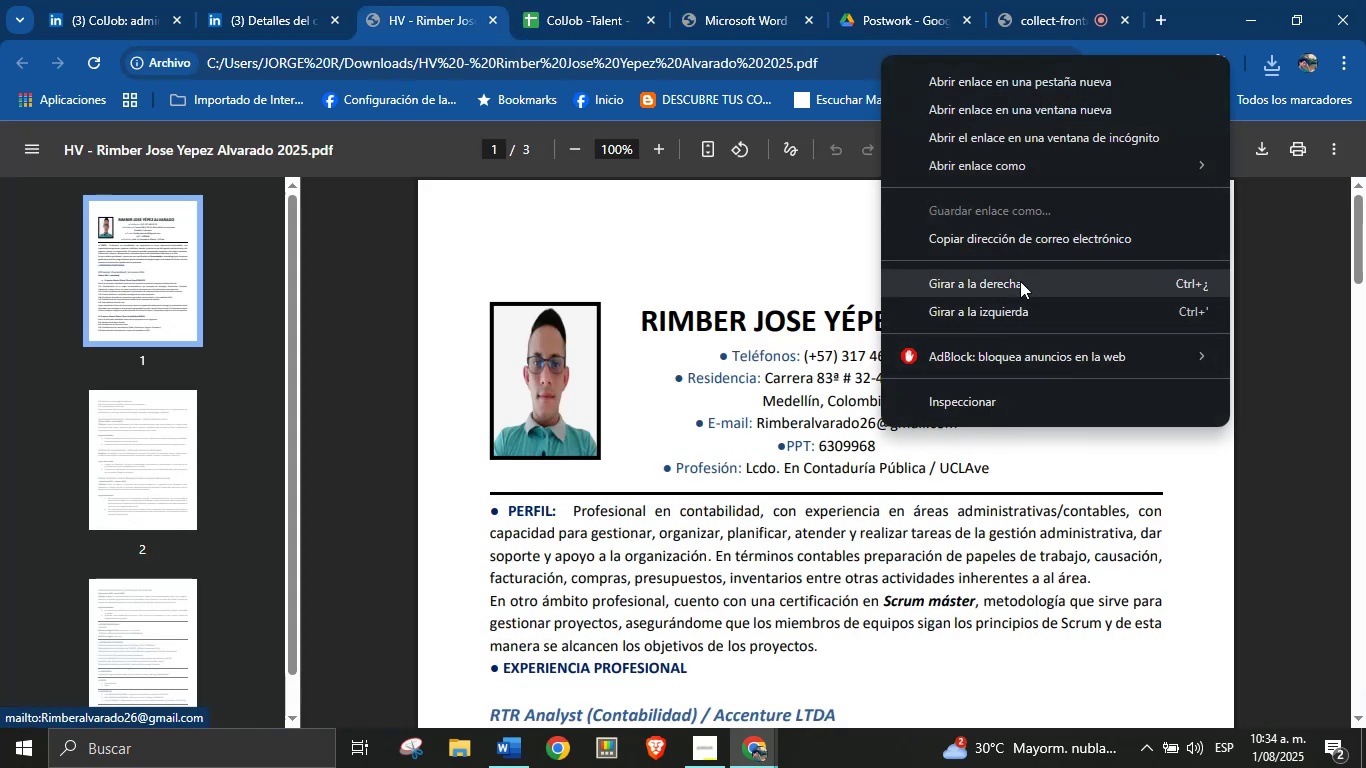 
left_click([1032, 243])
 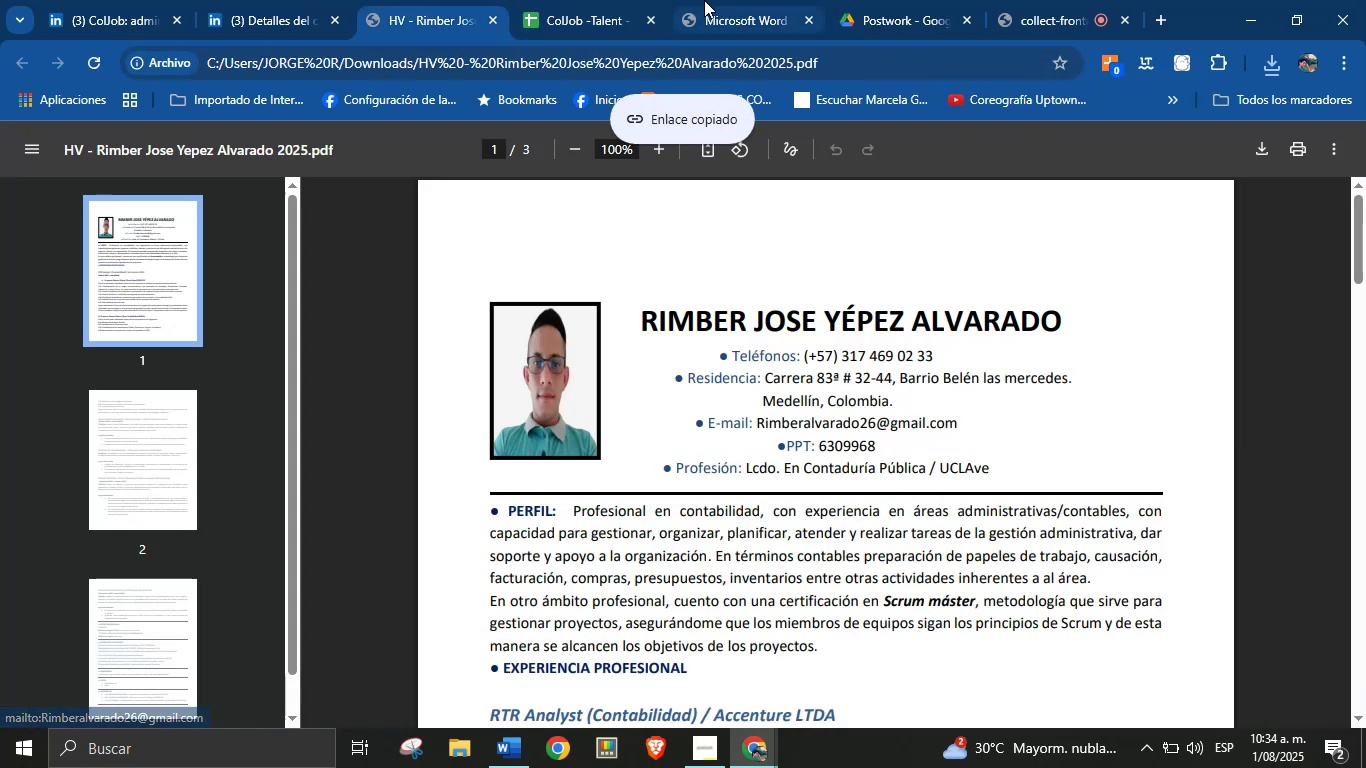 
left_click([583, 0])
 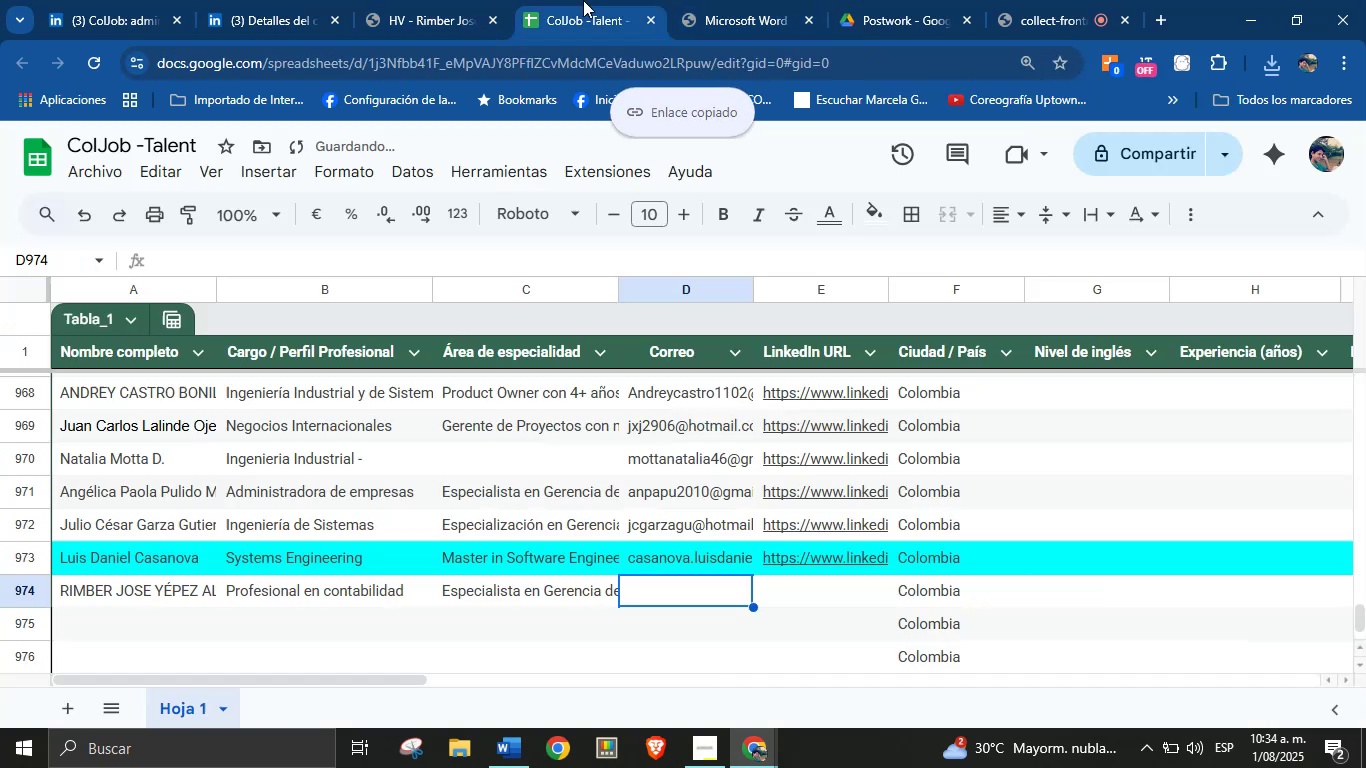 
key(Control+V)
 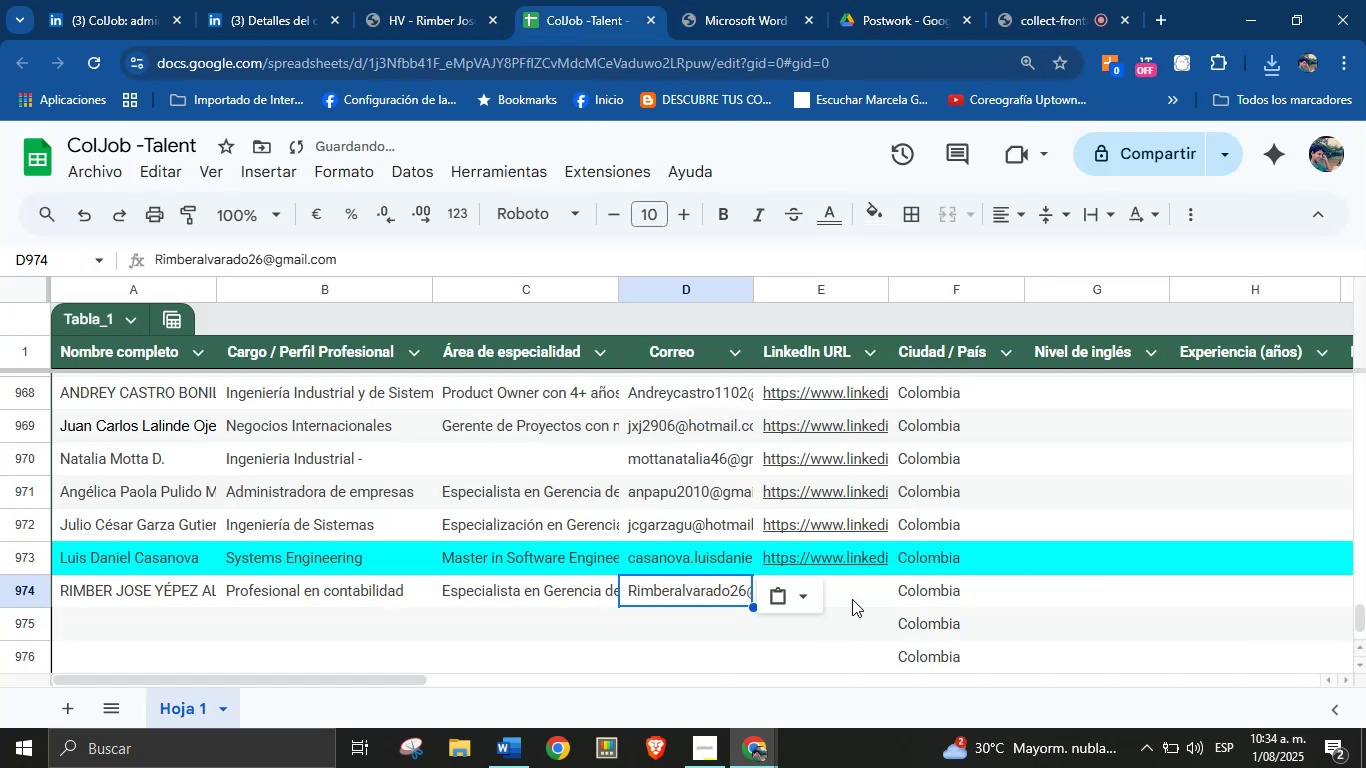 
left_click([853, 597])
 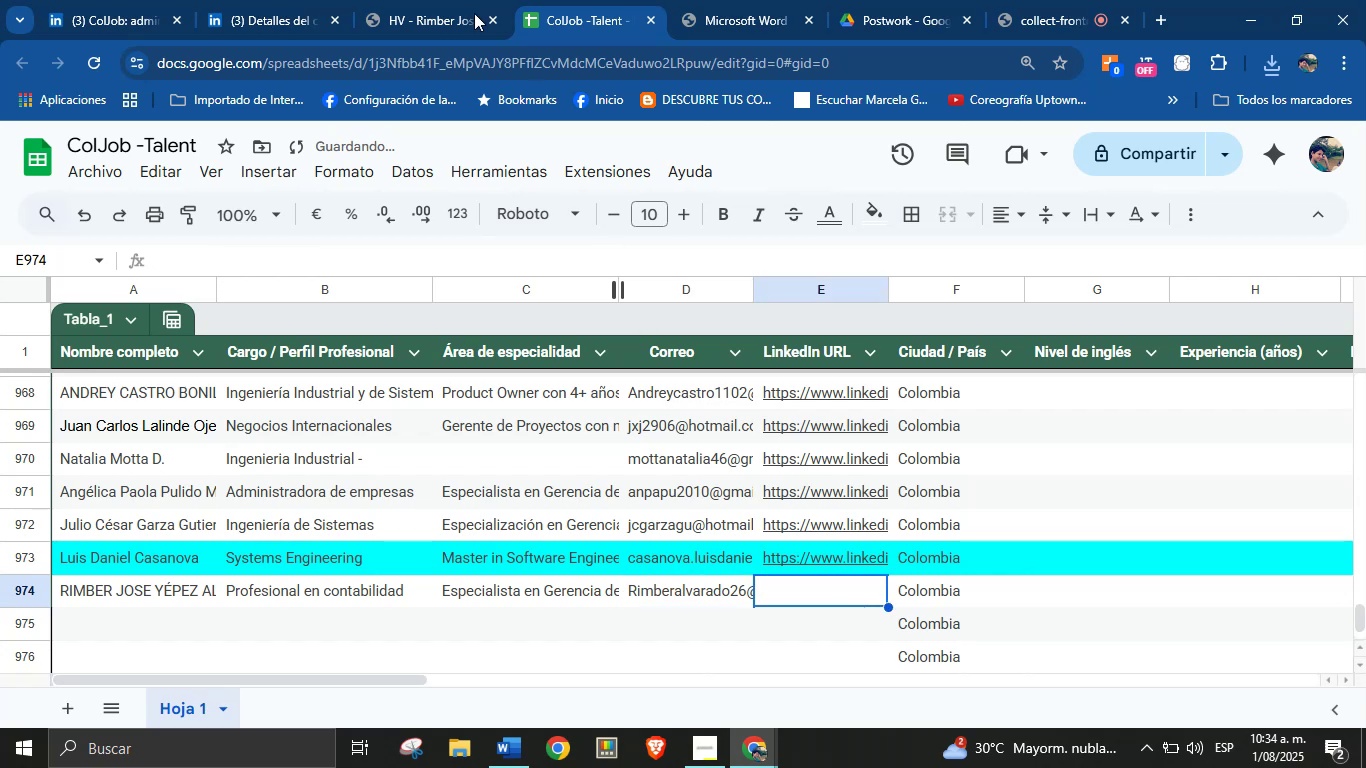 
left_click([407, 0])
 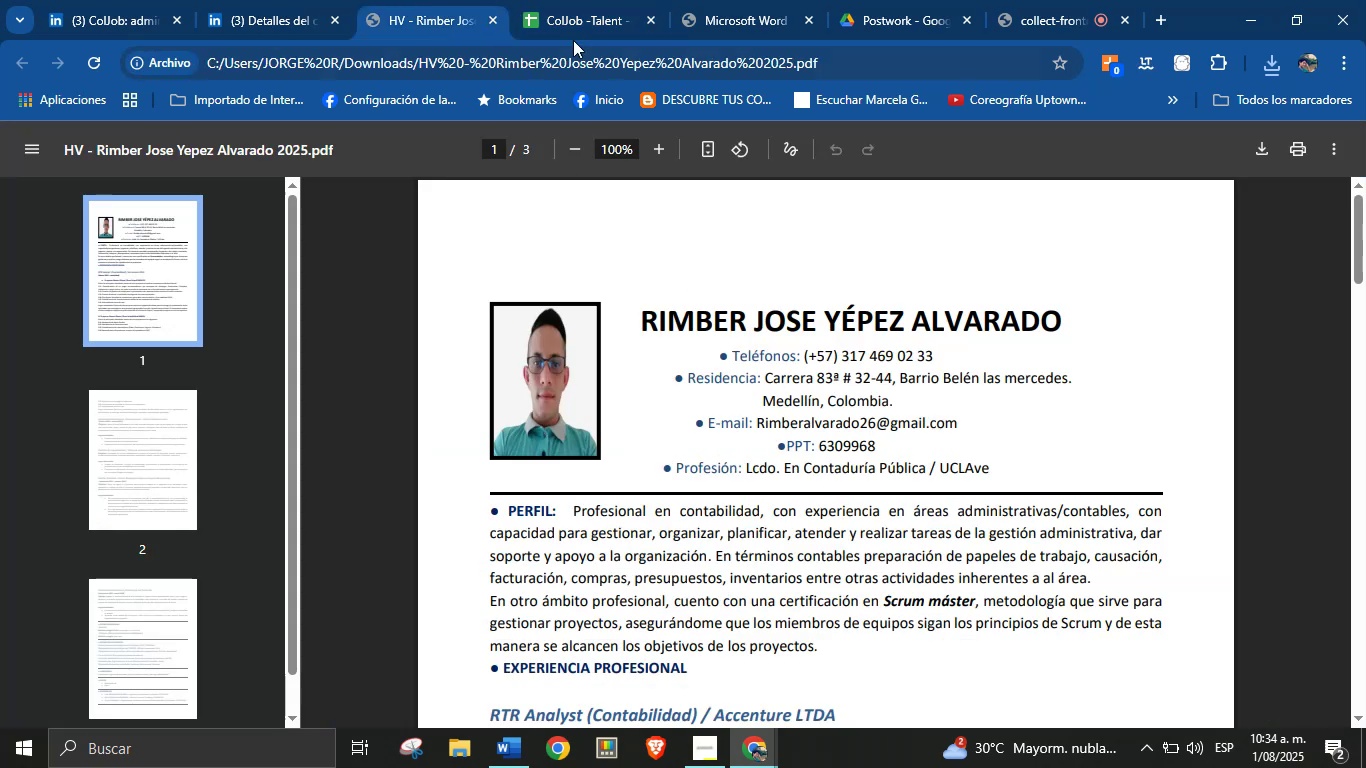 
left_click([556, 0])
 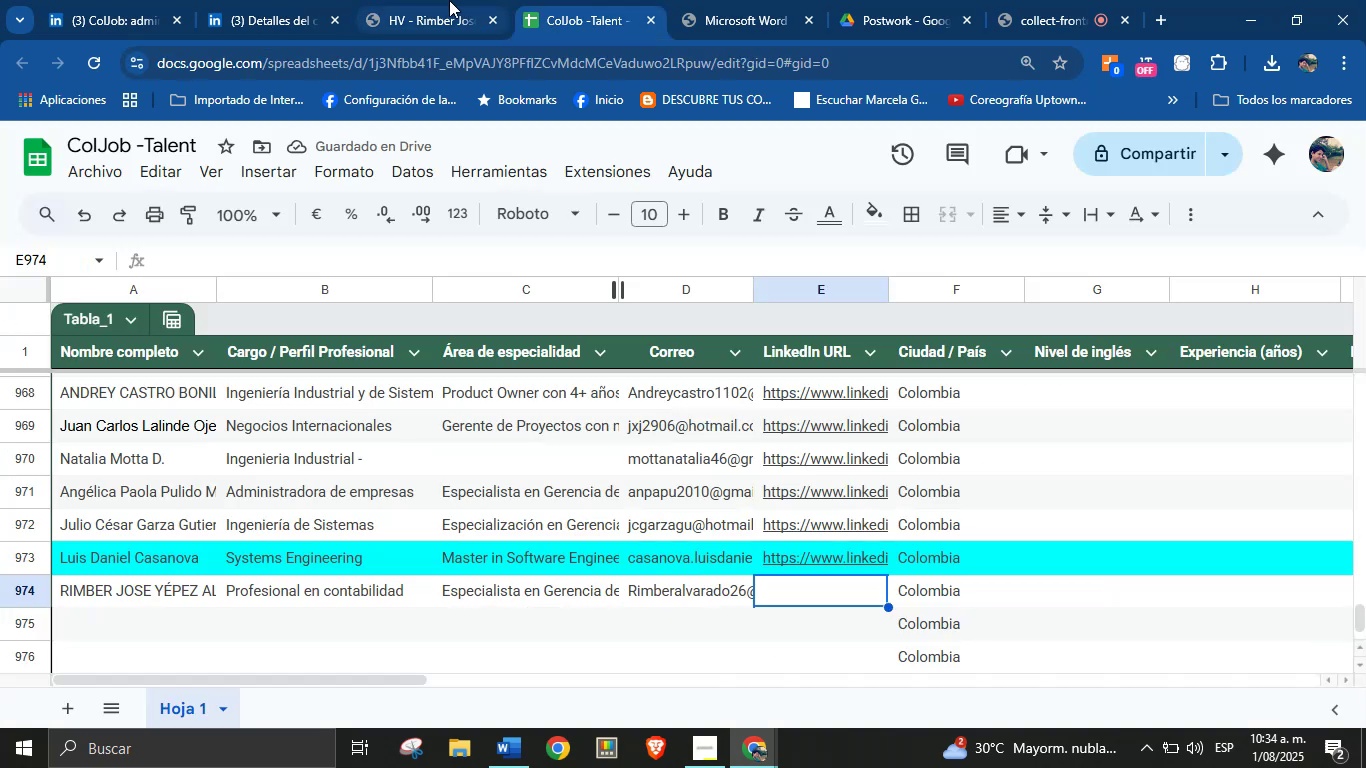 
left_click([420, 0])
 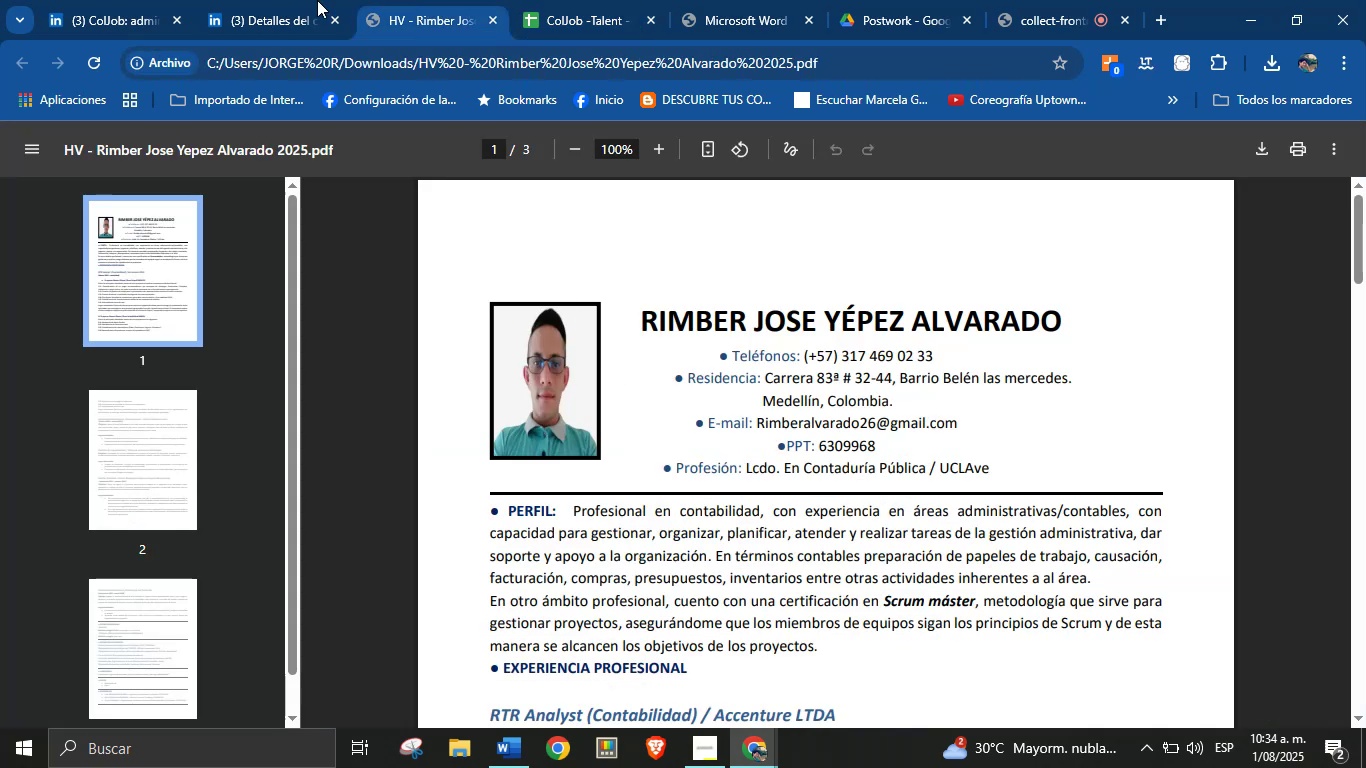 
left_click([272, 0])
 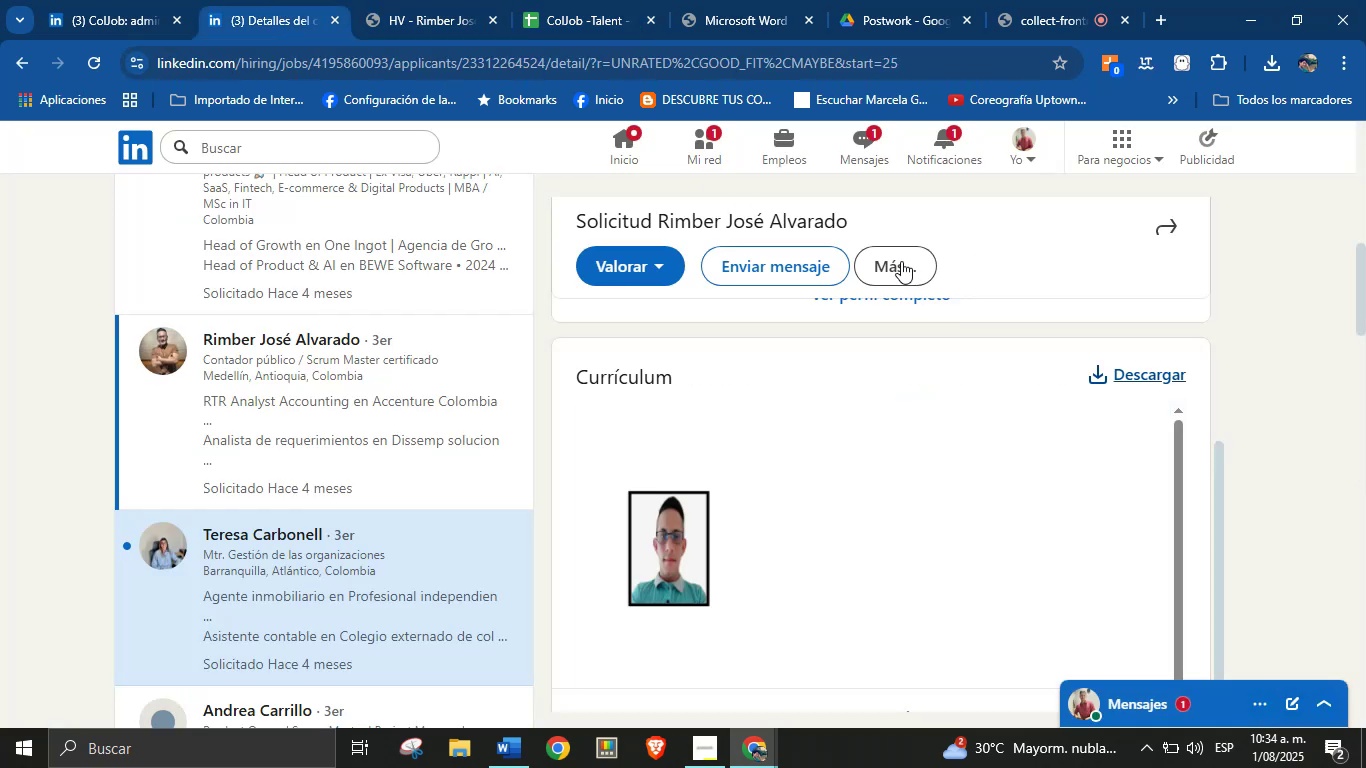 
left_click([901, 266])
 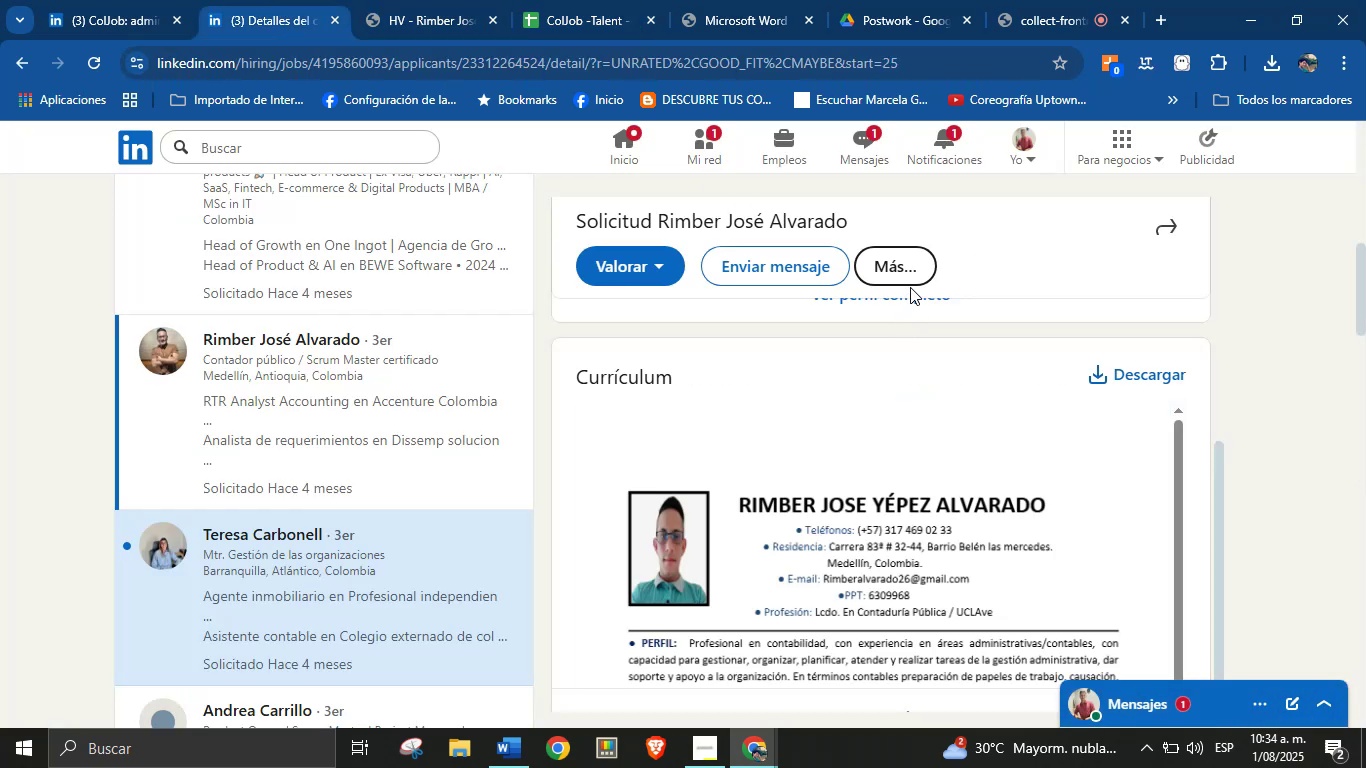 
right_click([936, 329])
 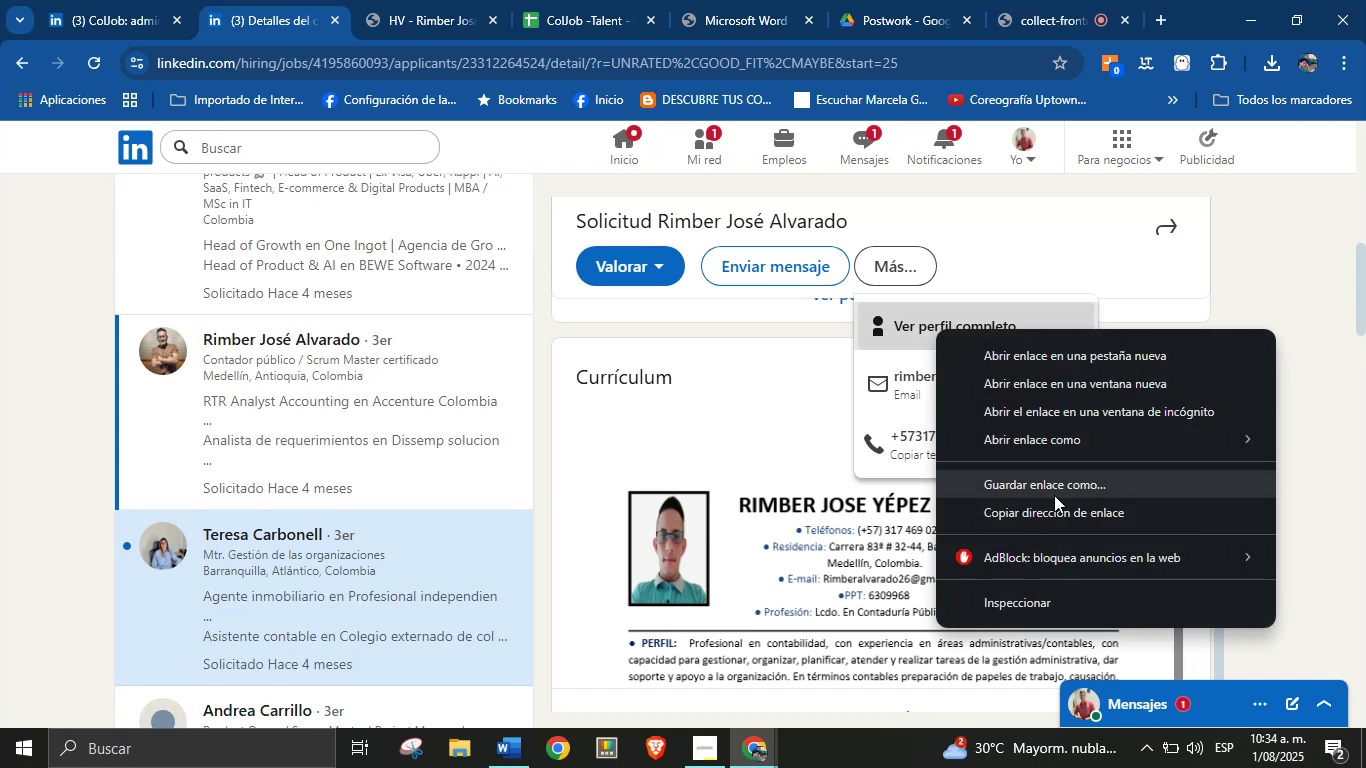 
left_click([1057, 511])
 